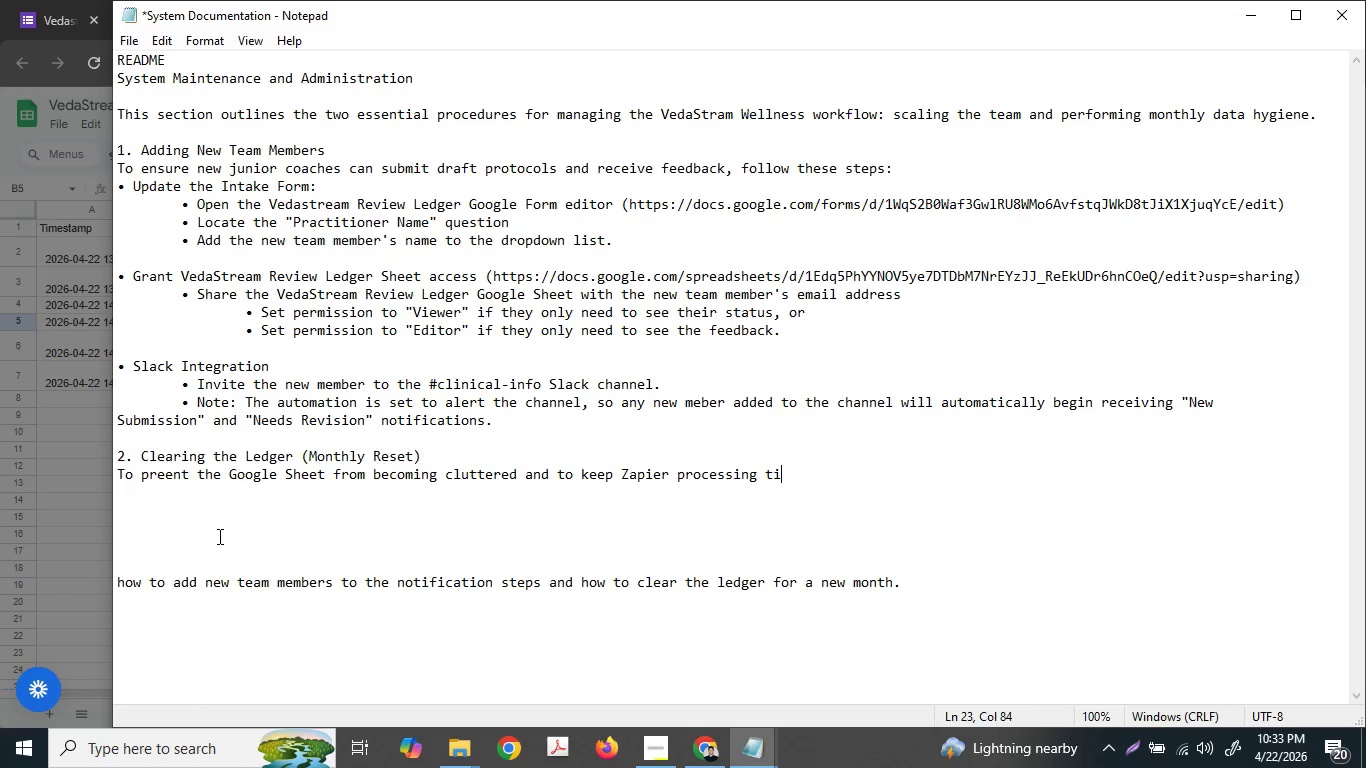 
type(mes f)
 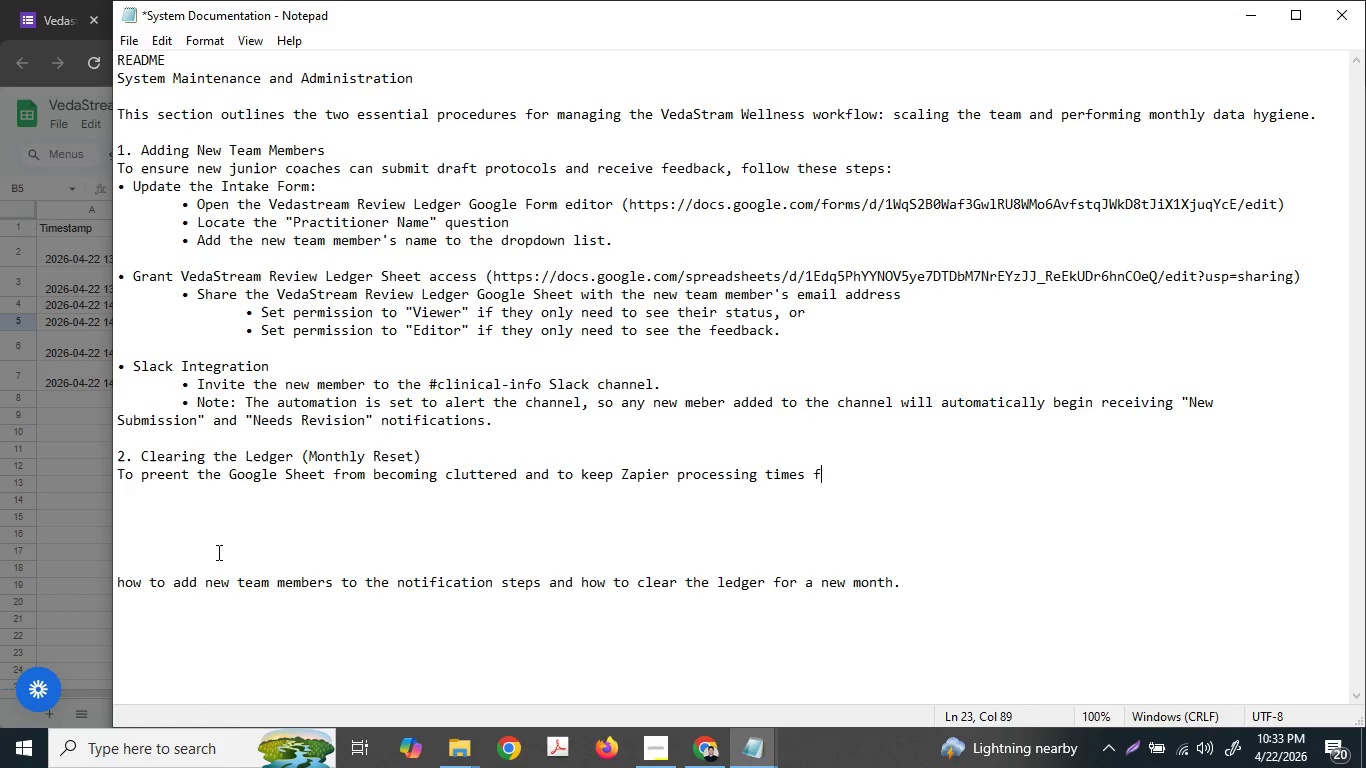 
type(ast, perform this reset on t)
 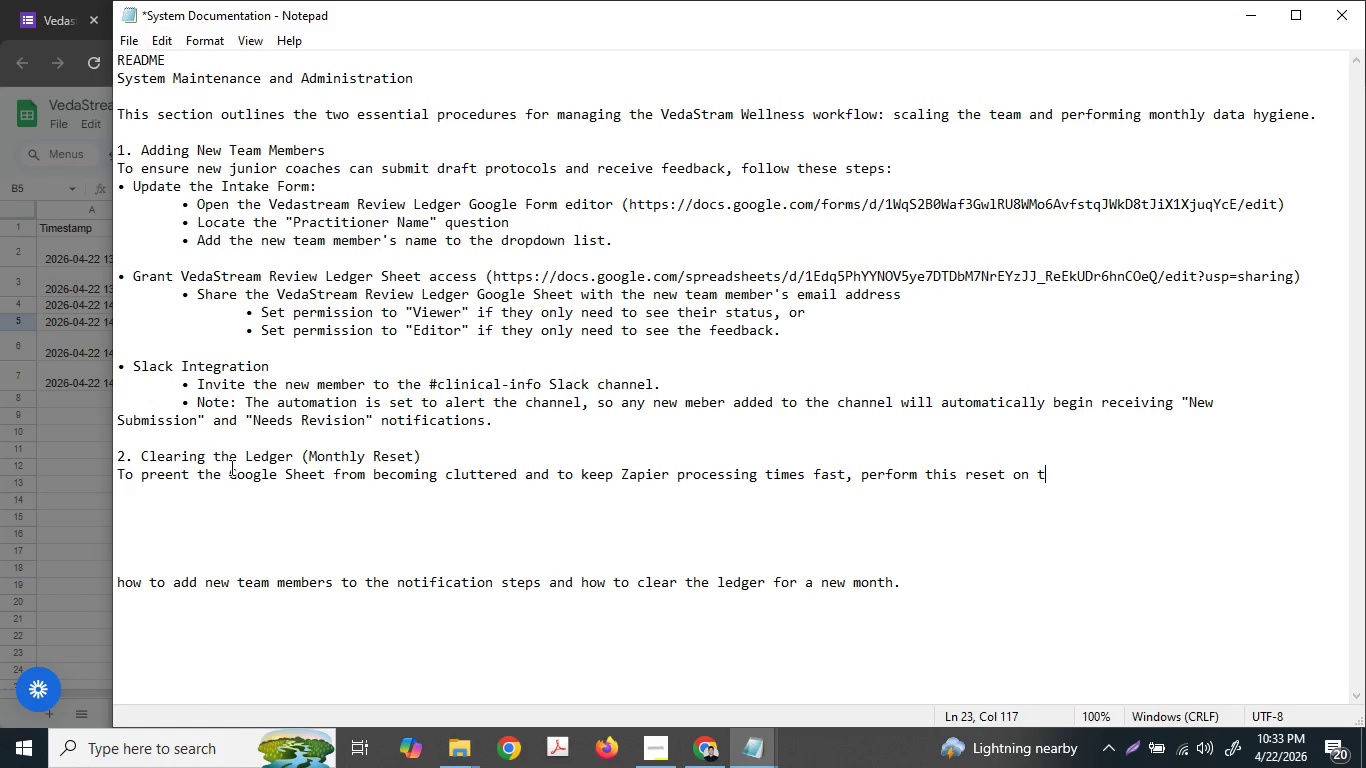 
type(he 1st of everym )
 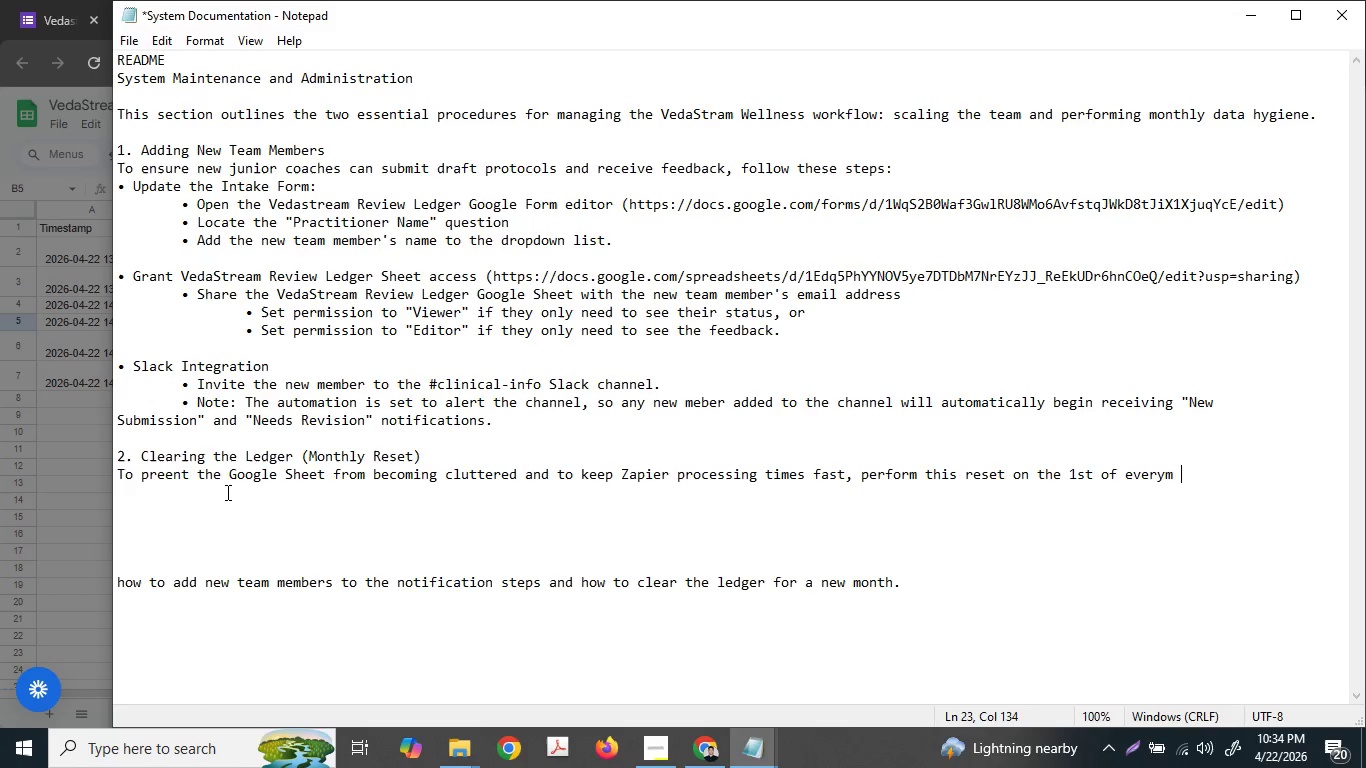 
key(Backspace)
key(Backspace)
type( month.)
 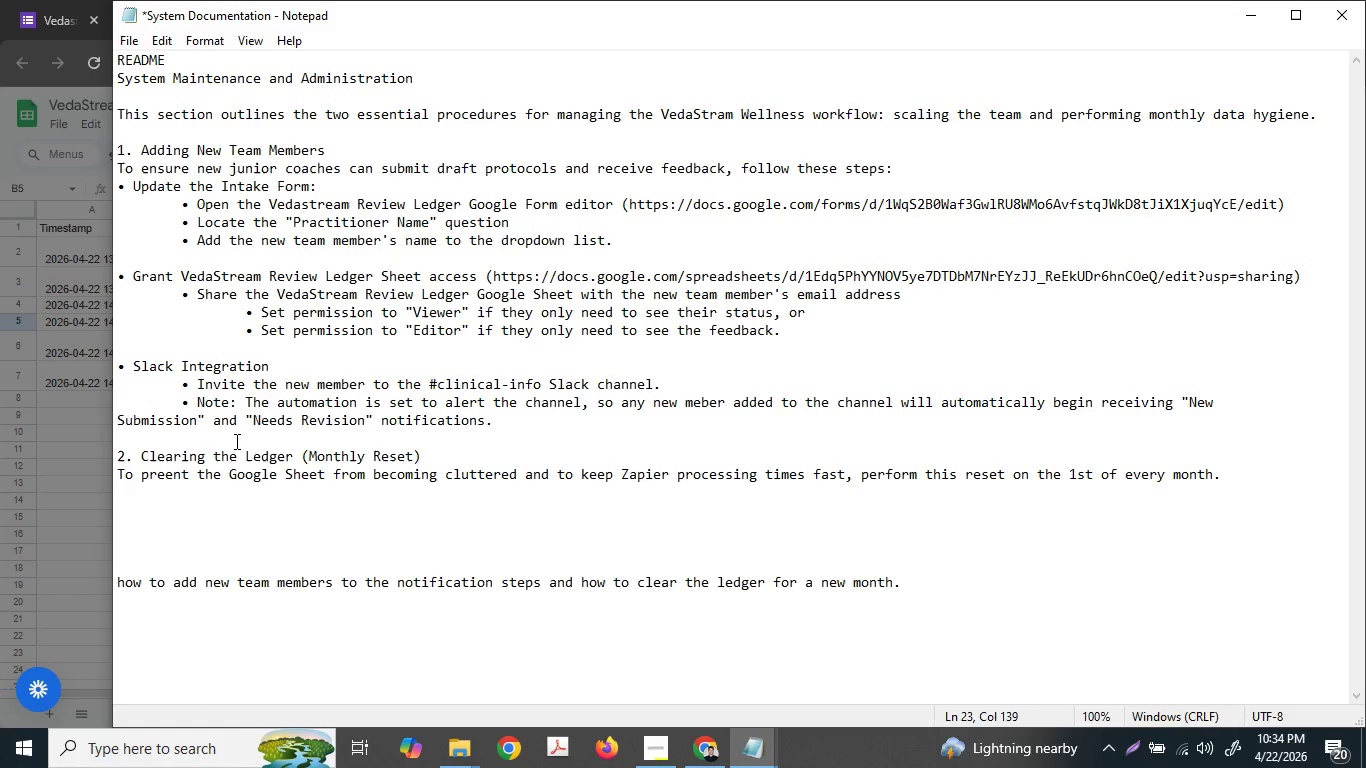 
key(Enter)
 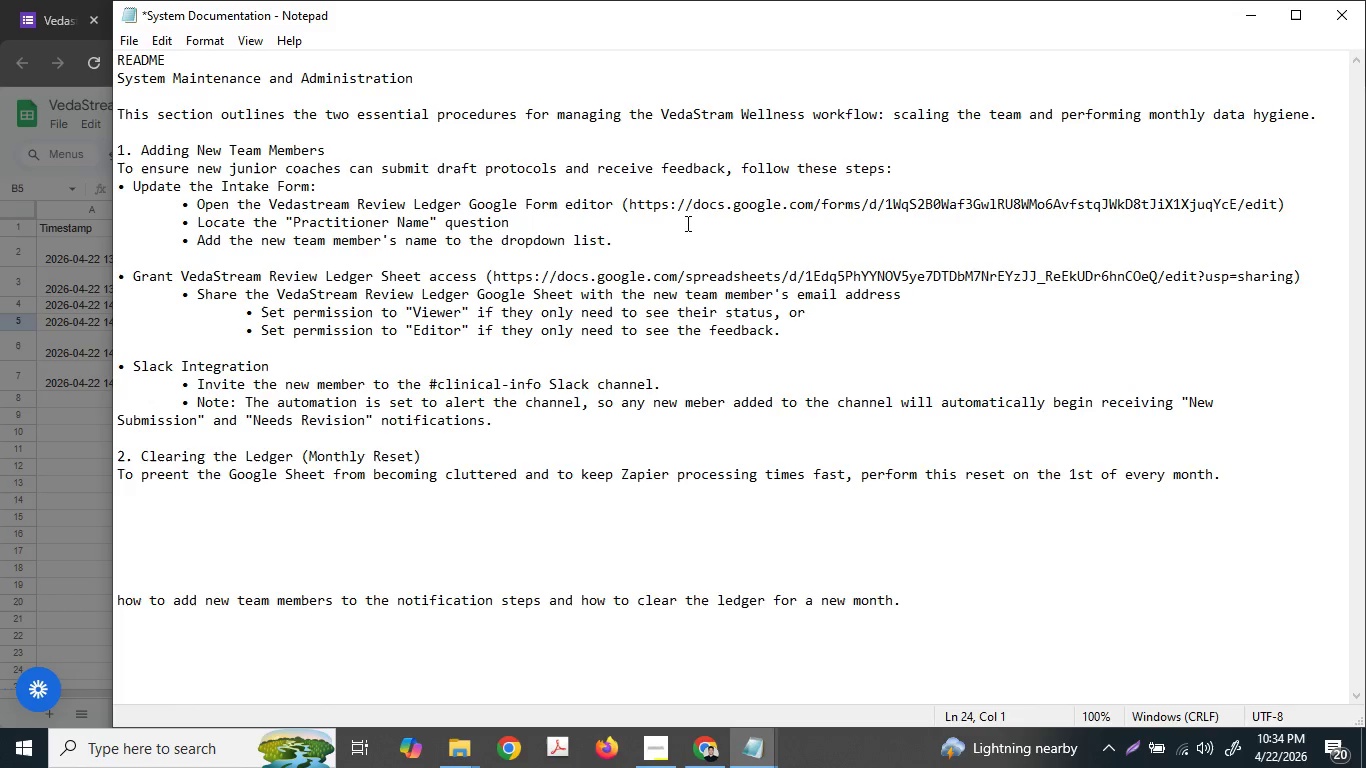 
left_click_drag(start_coordinate=[592, 225], to_coordinate=[90, 182])
 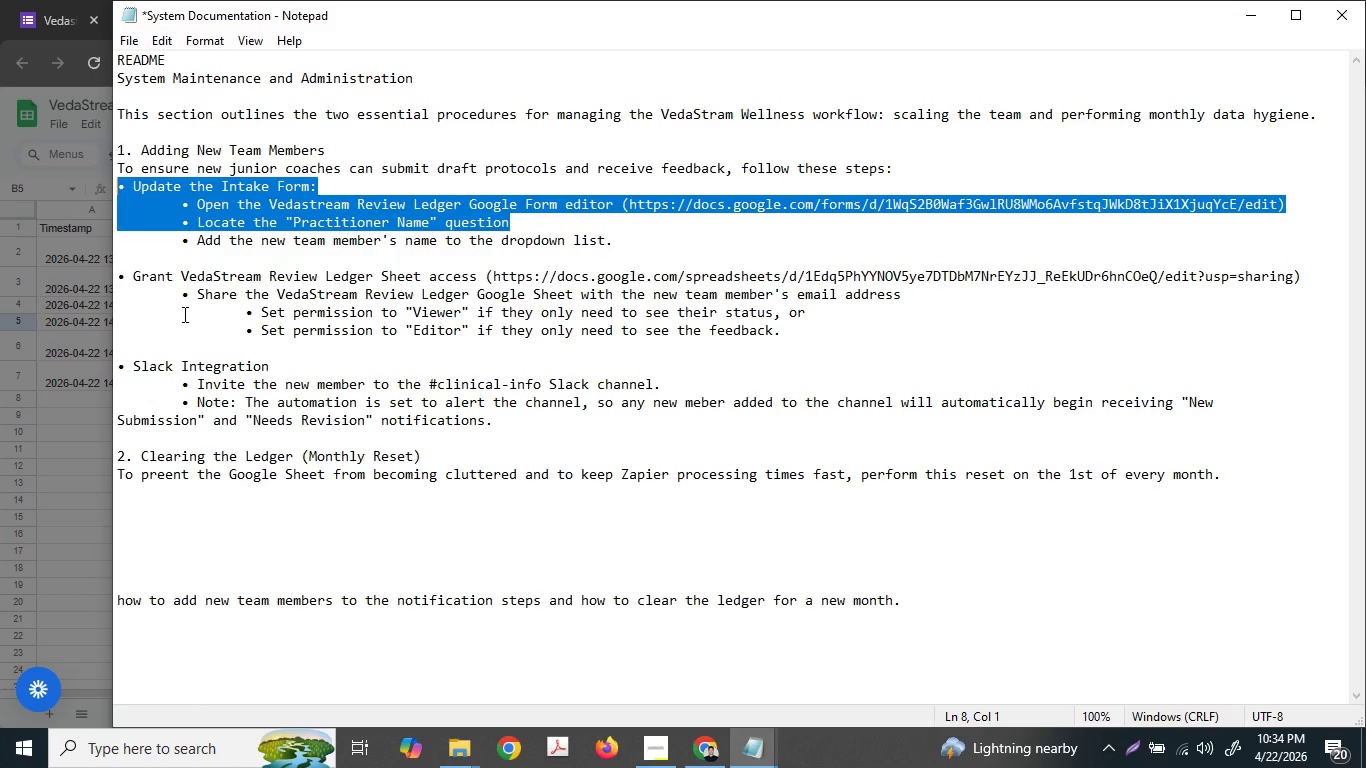 
key(Control+ControlLeft)
 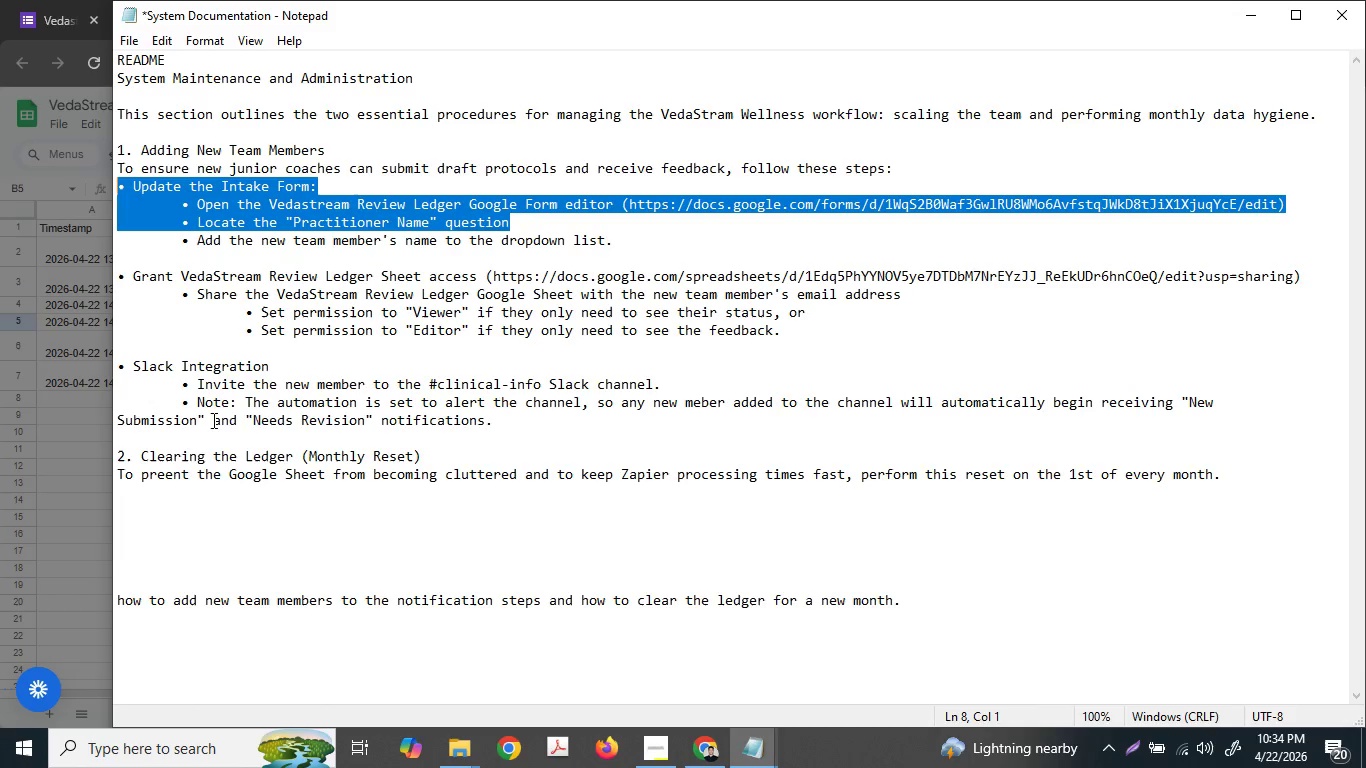 
key(Control+C)
 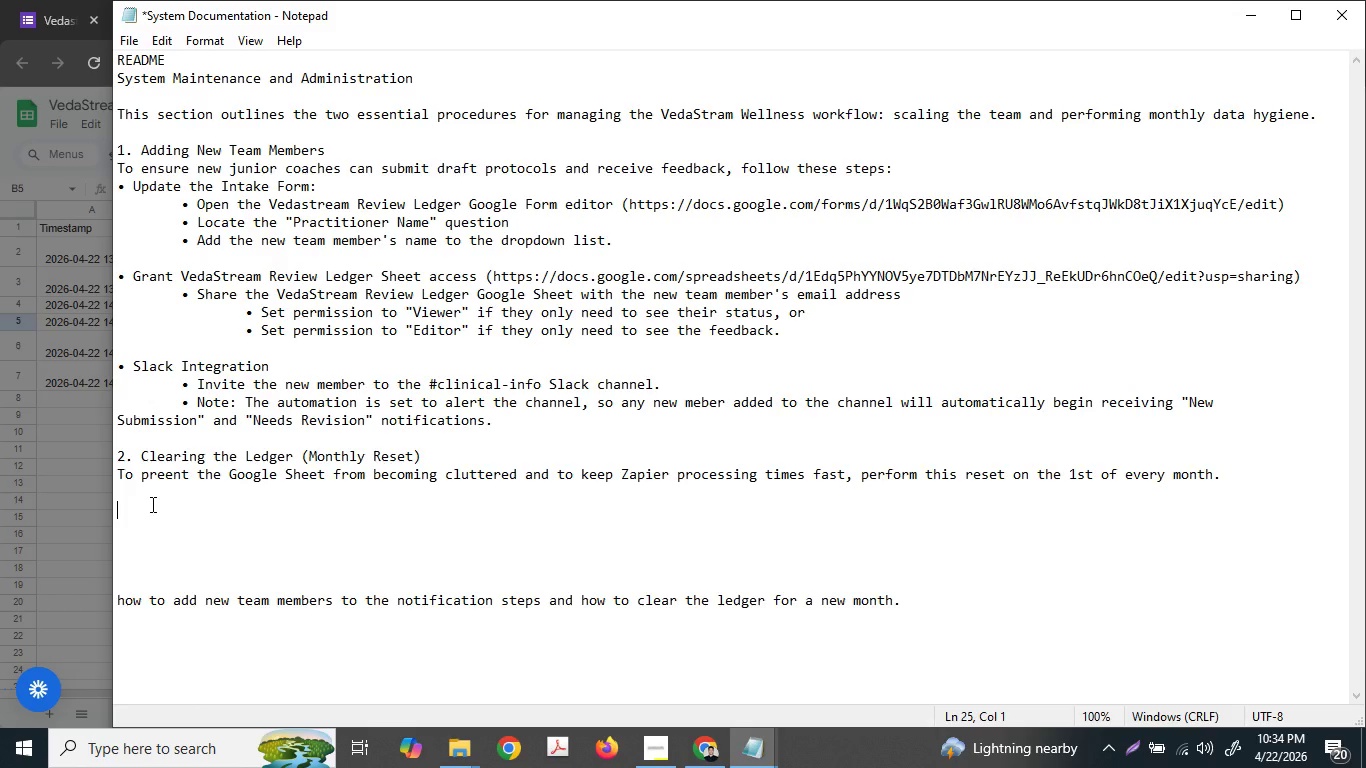 
hold_key(key=ControlLeft, duration=0.44)
 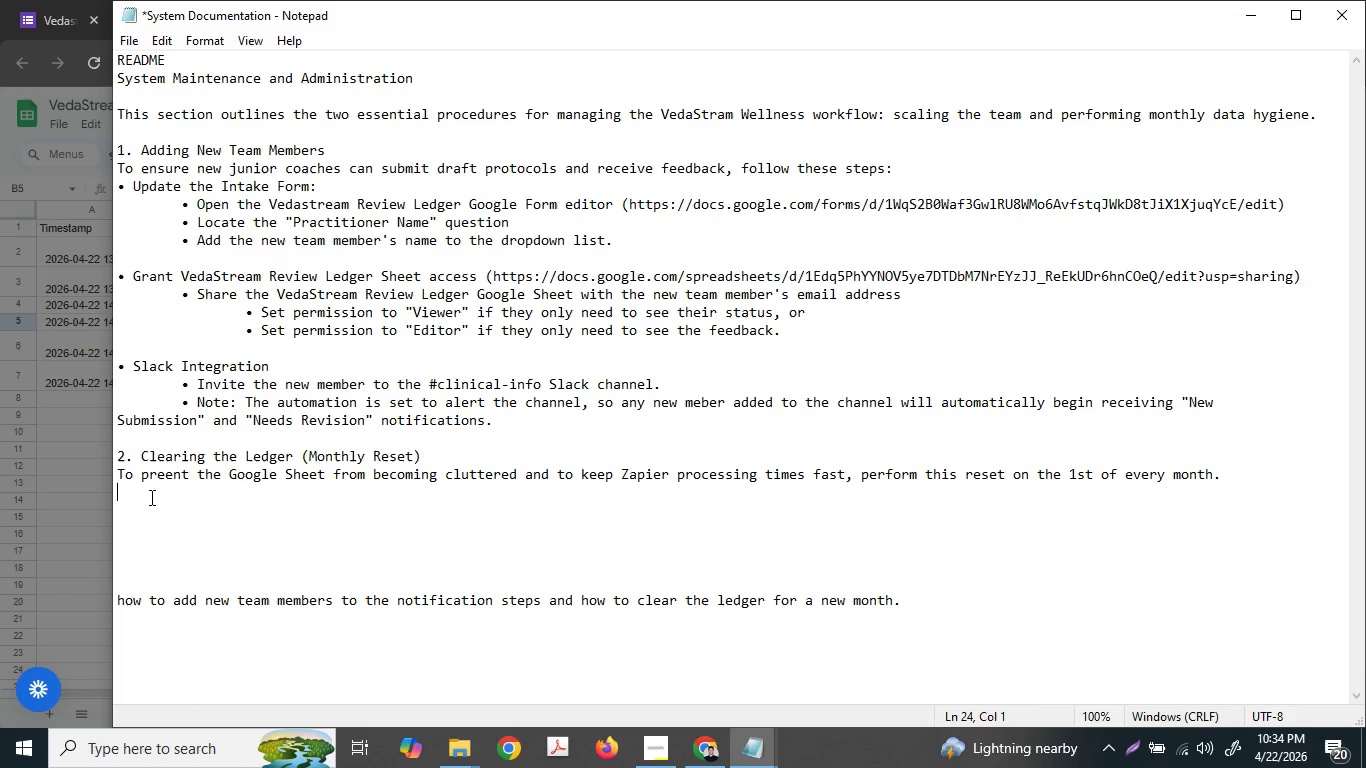 
left_click([150, 497])
 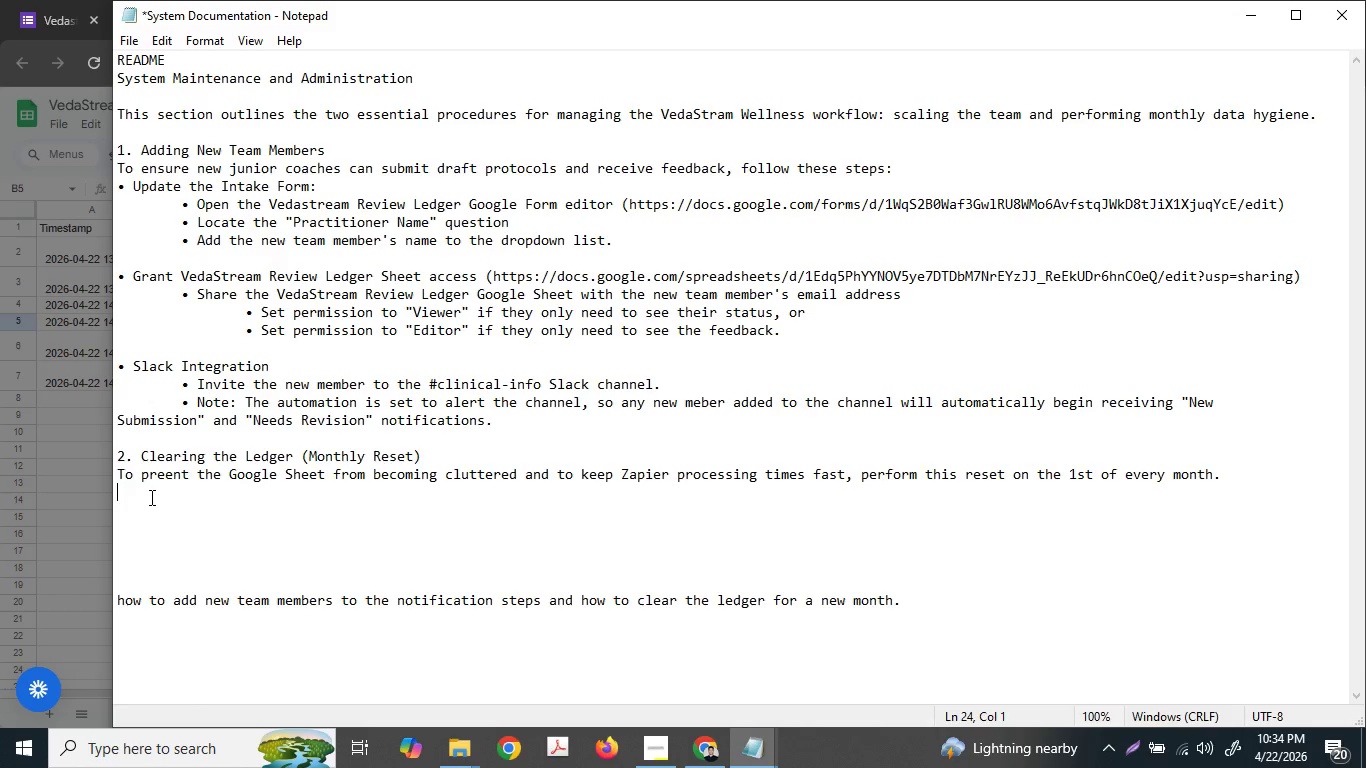 
key(Control+V)
 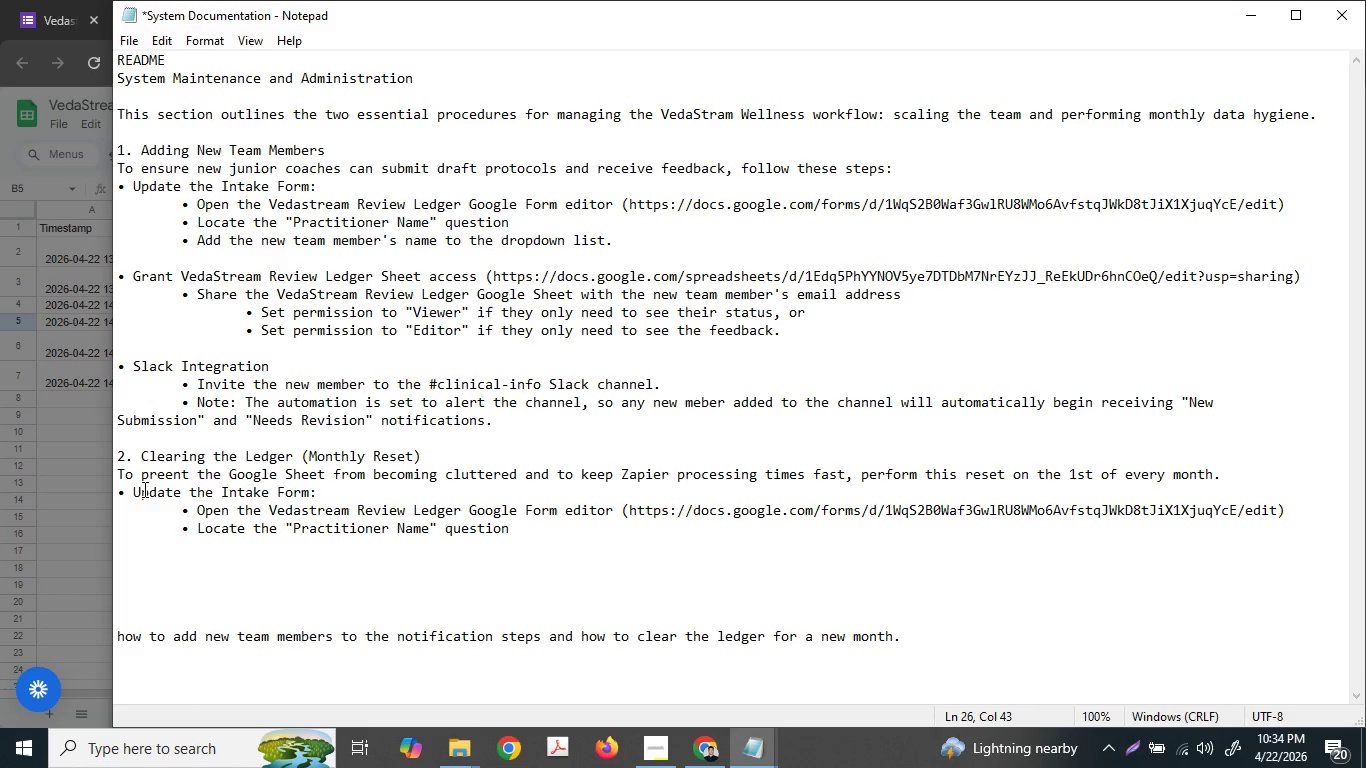 
left_click_drag(start_coordinate=[134, 488], to_coordinate=[370, 486])
 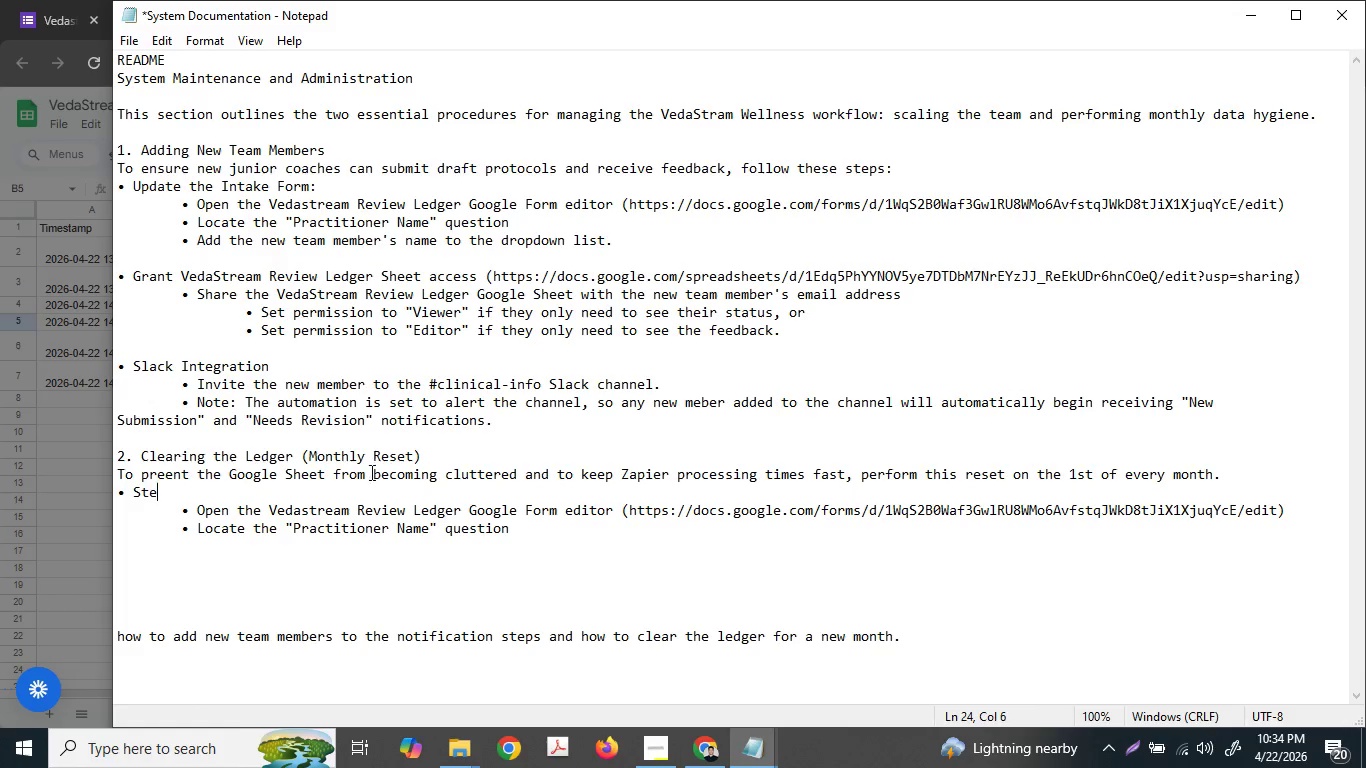 
type(Step 1)
 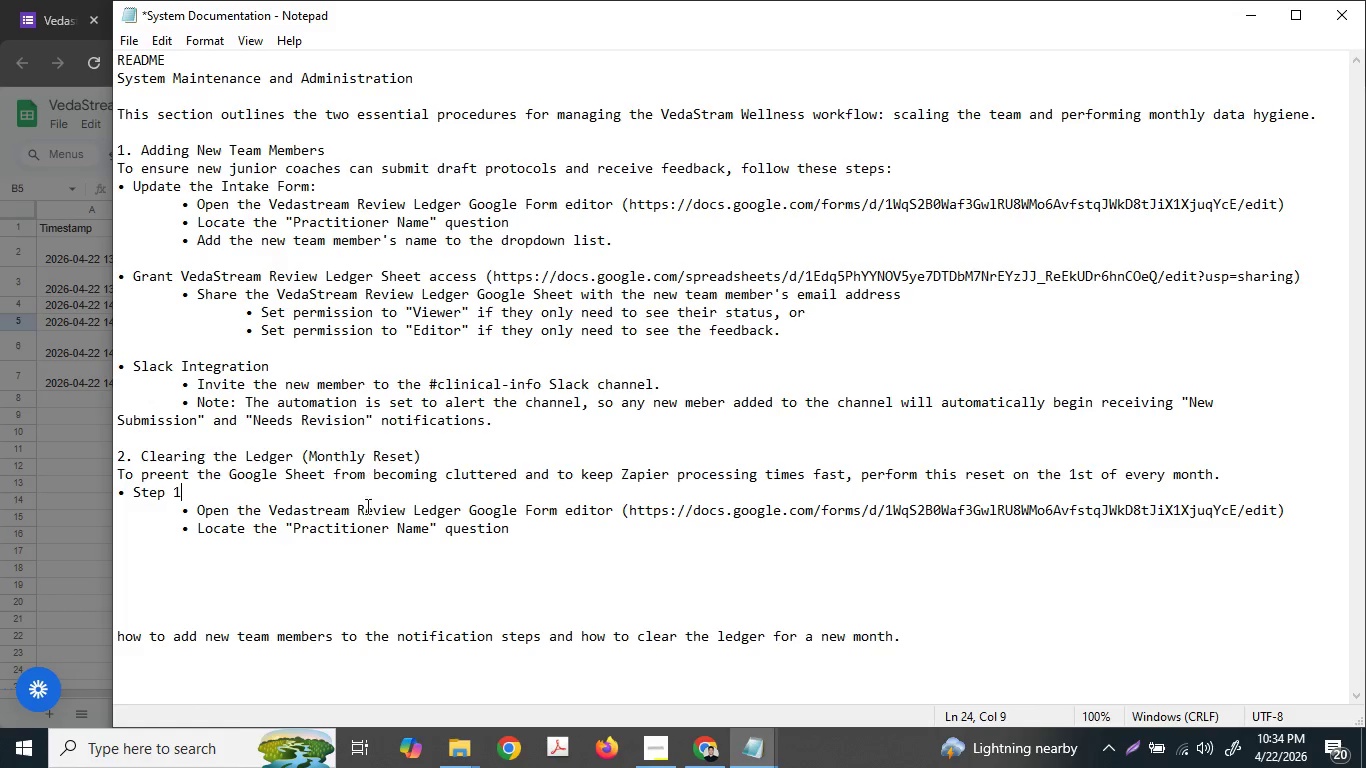 
type(: Backup date)
key(Backspace)
key(Backspace)
key(Backspace)
key(Backspace)
type(Data)
 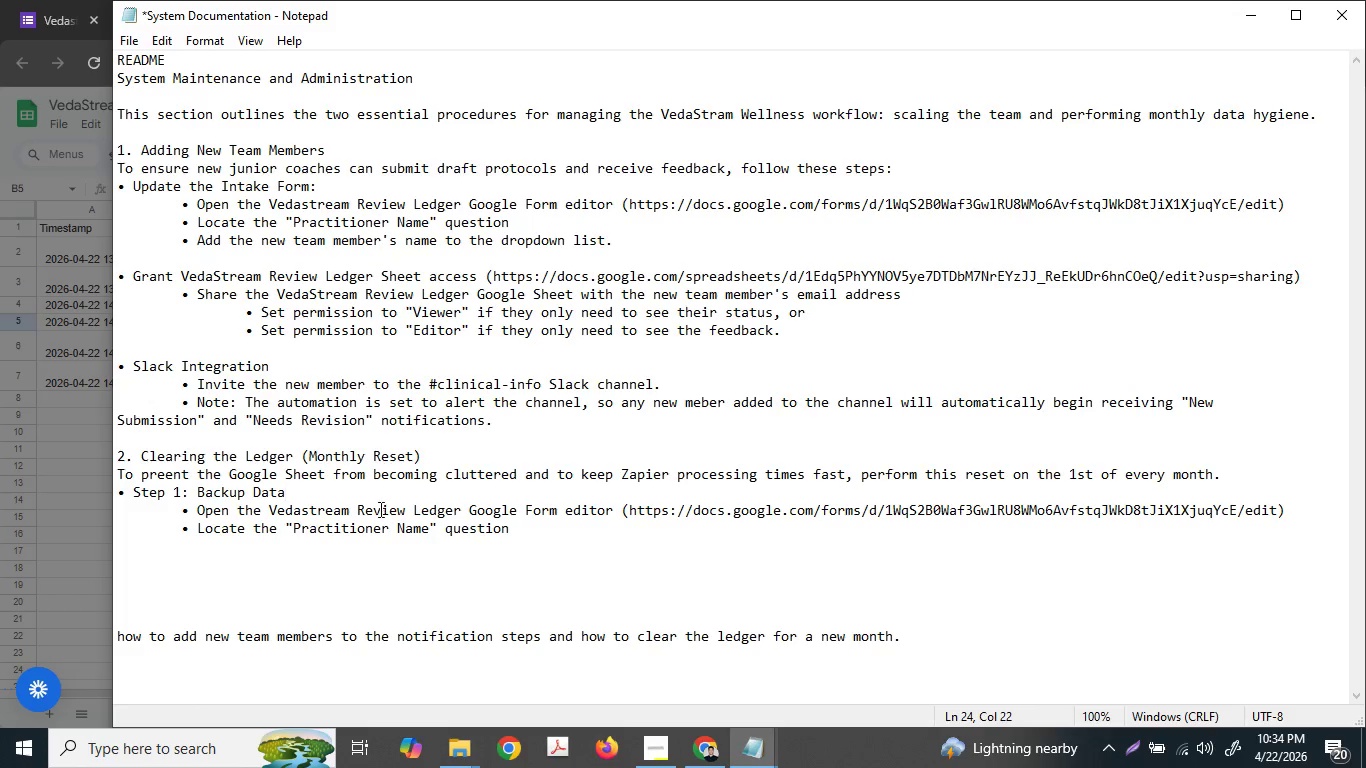 
wait(5.28)
 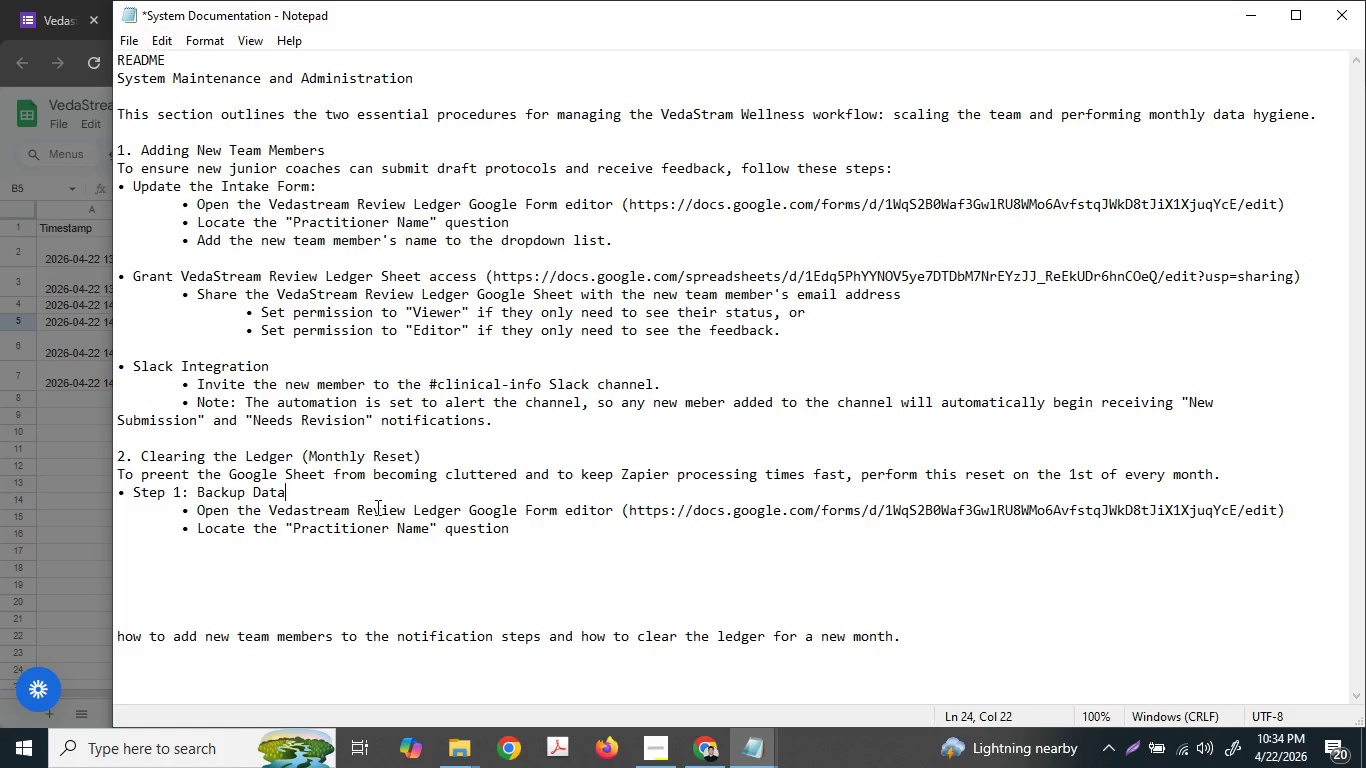 
left_click_drag(start_coordinate=[199, 507], to_coordinate=[1308, 512])
 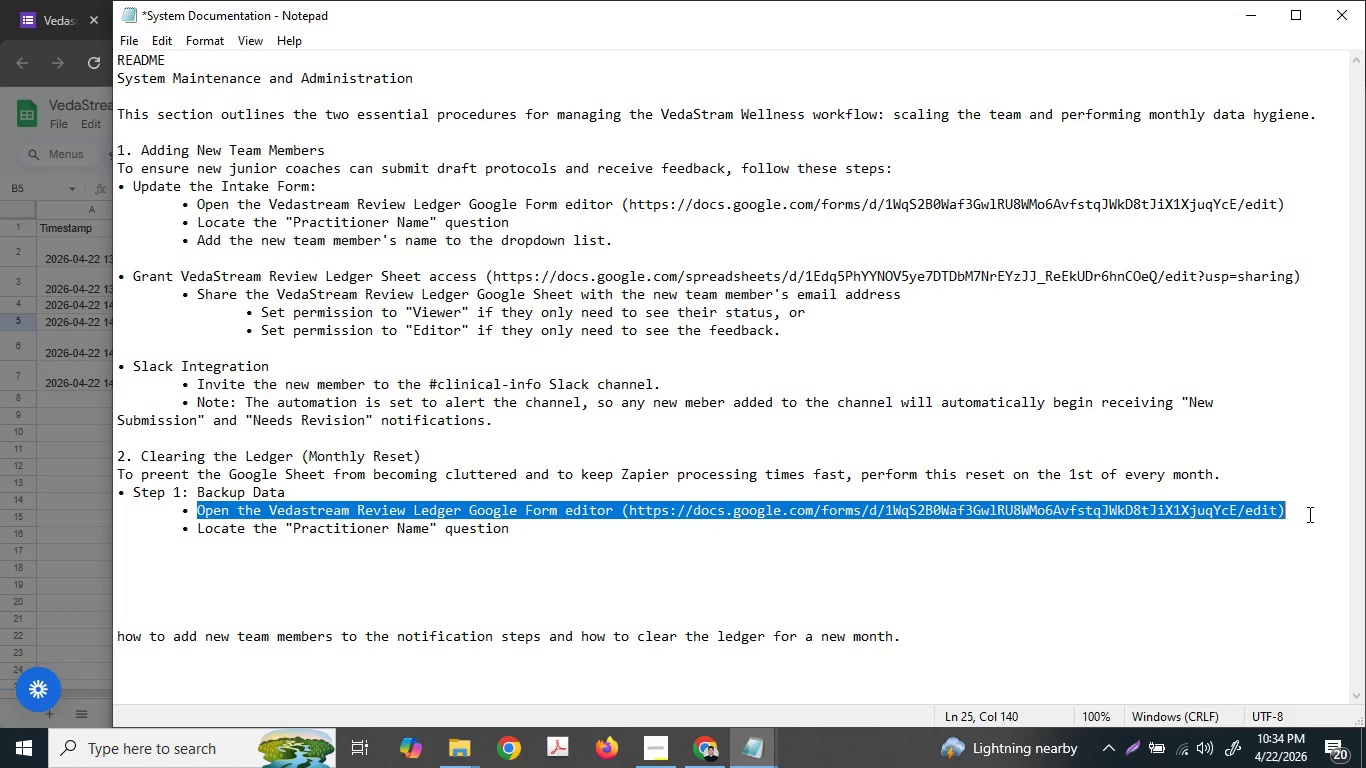 
type(Ric)
key(Backspace)
type(ght )
 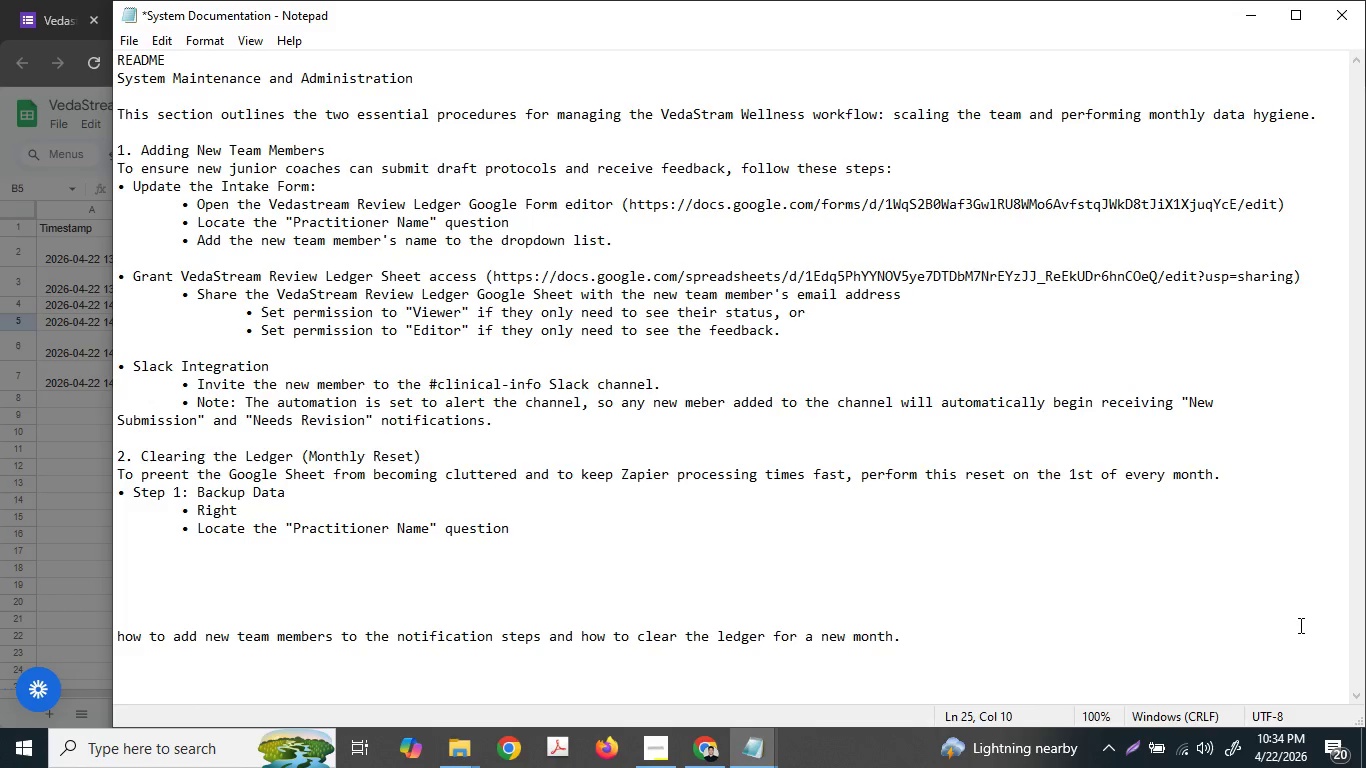 
key(Backspace)
type(-clickl)
 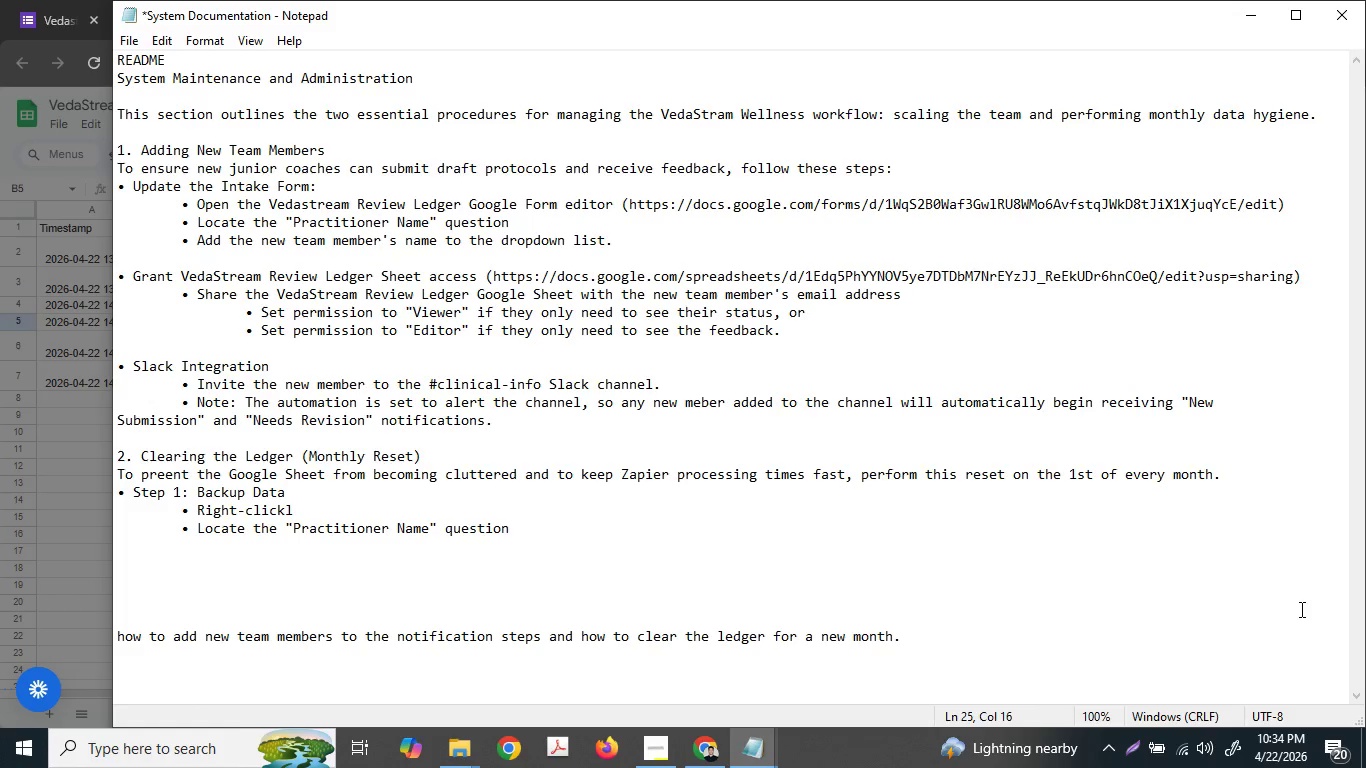 
hold_key(key=Backspace, duration=0.7)
 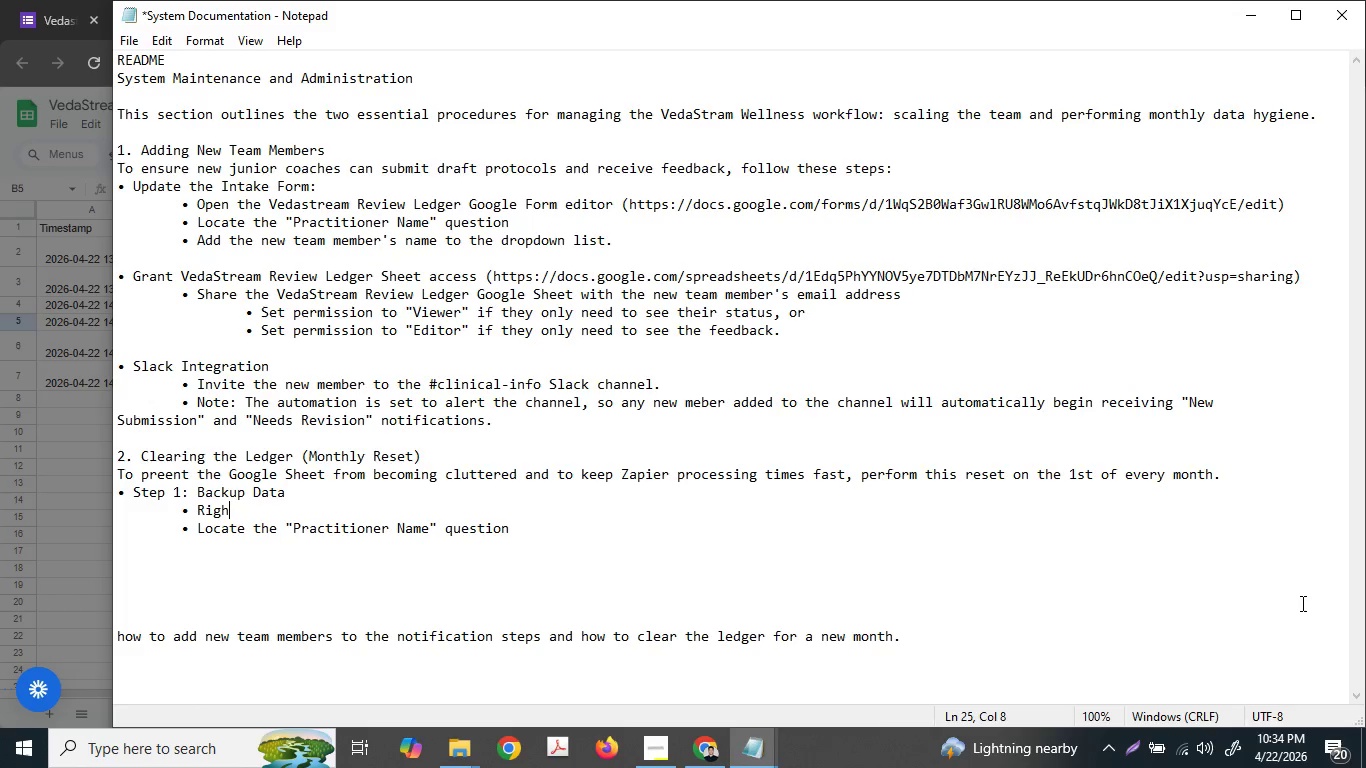 
key(Backspace)
key(Backspace)
key(Backspace)
key(Backspace)
type(In th)
 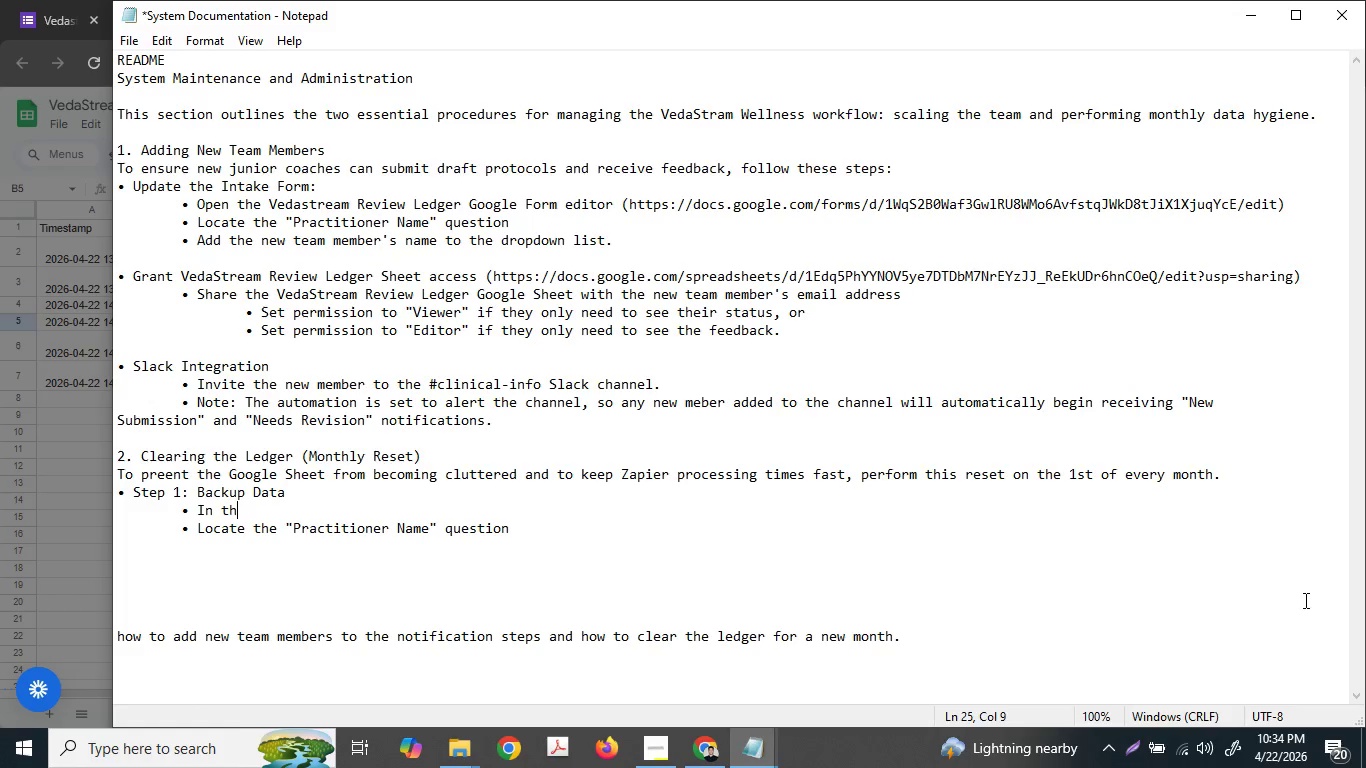 
type(e origi)
 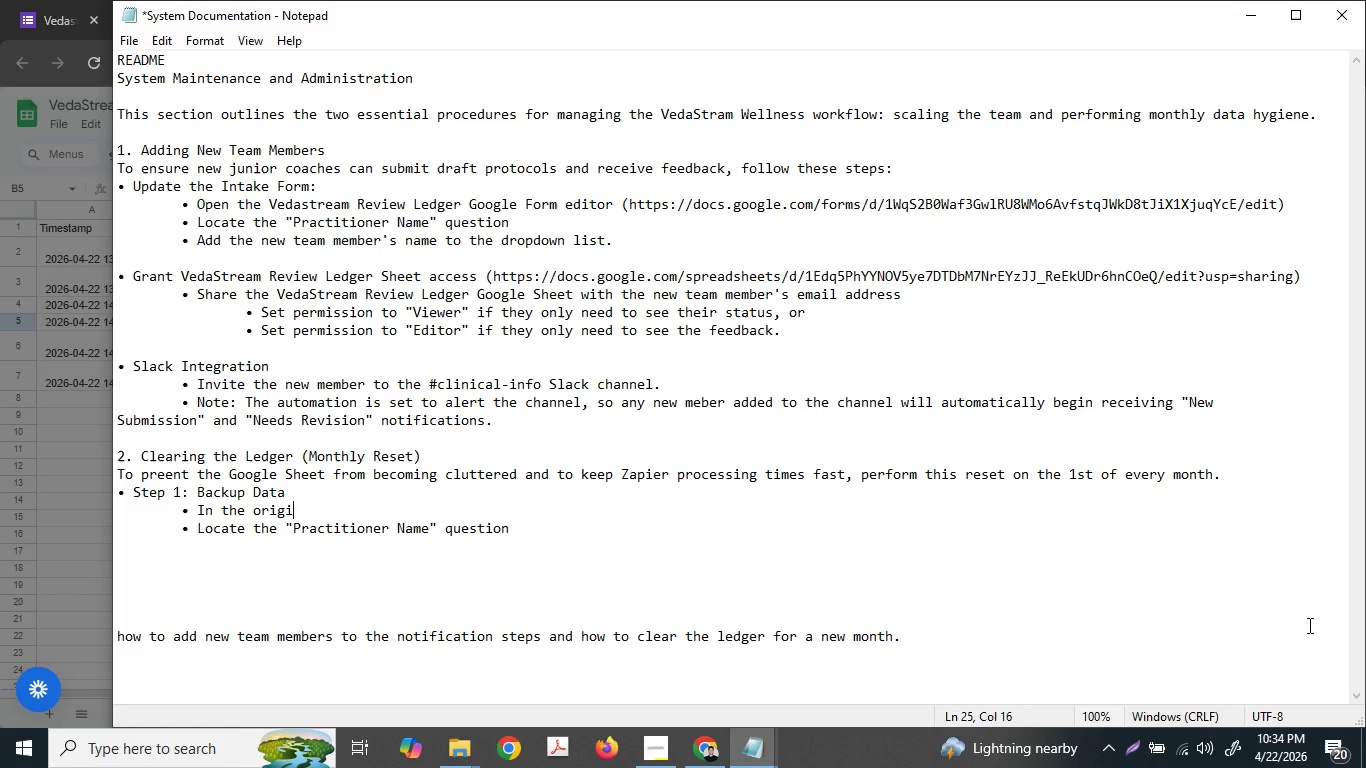 
type(nal )
 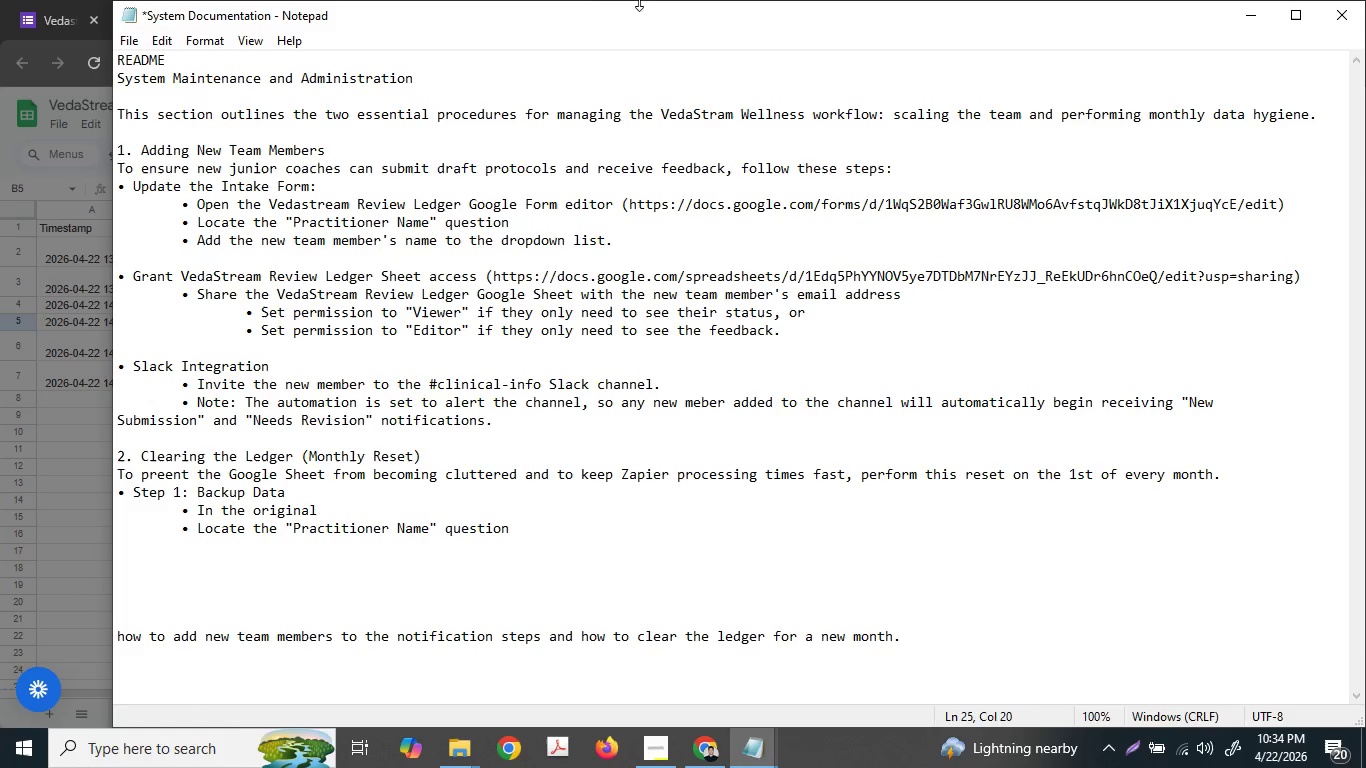 
left_click_drag(start_coordinate=[606, 18], to_coordinate=[1365, 316])
 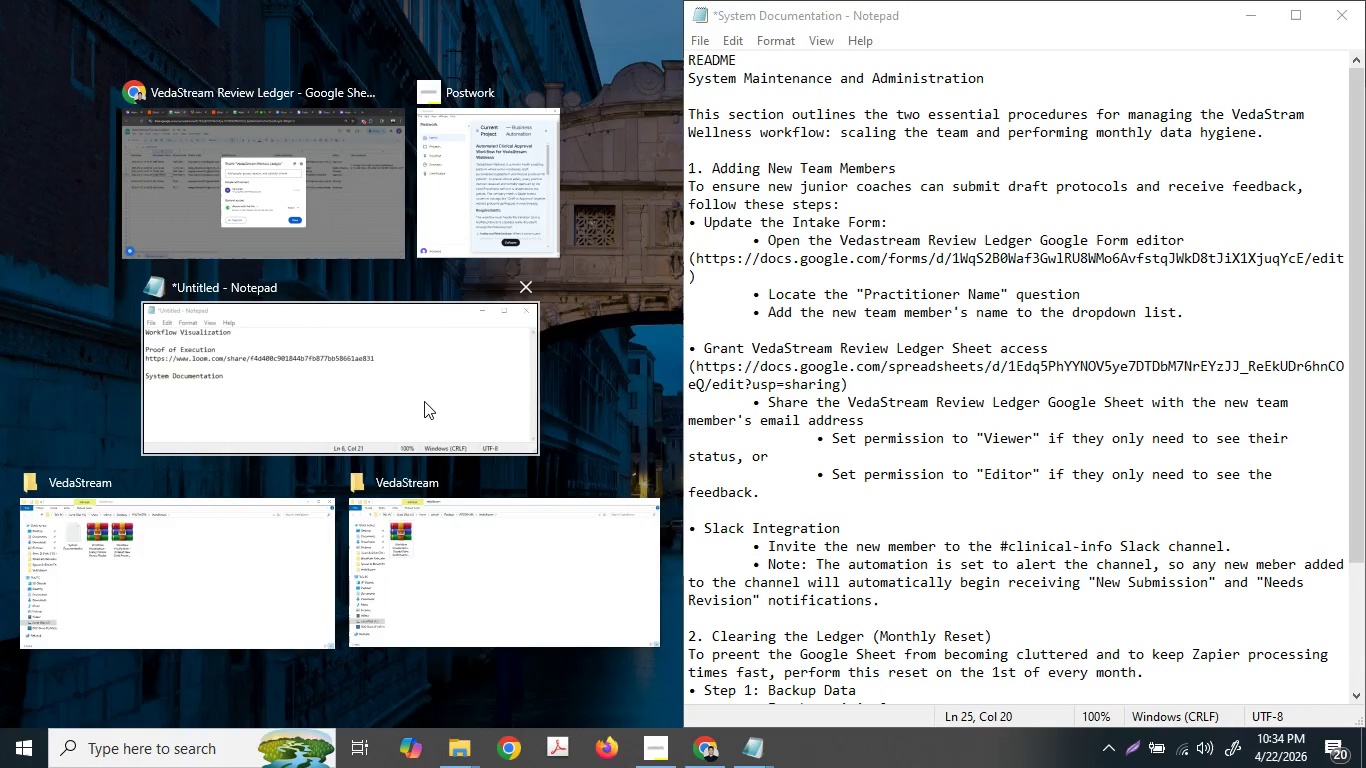 
left_click([327, 225])
 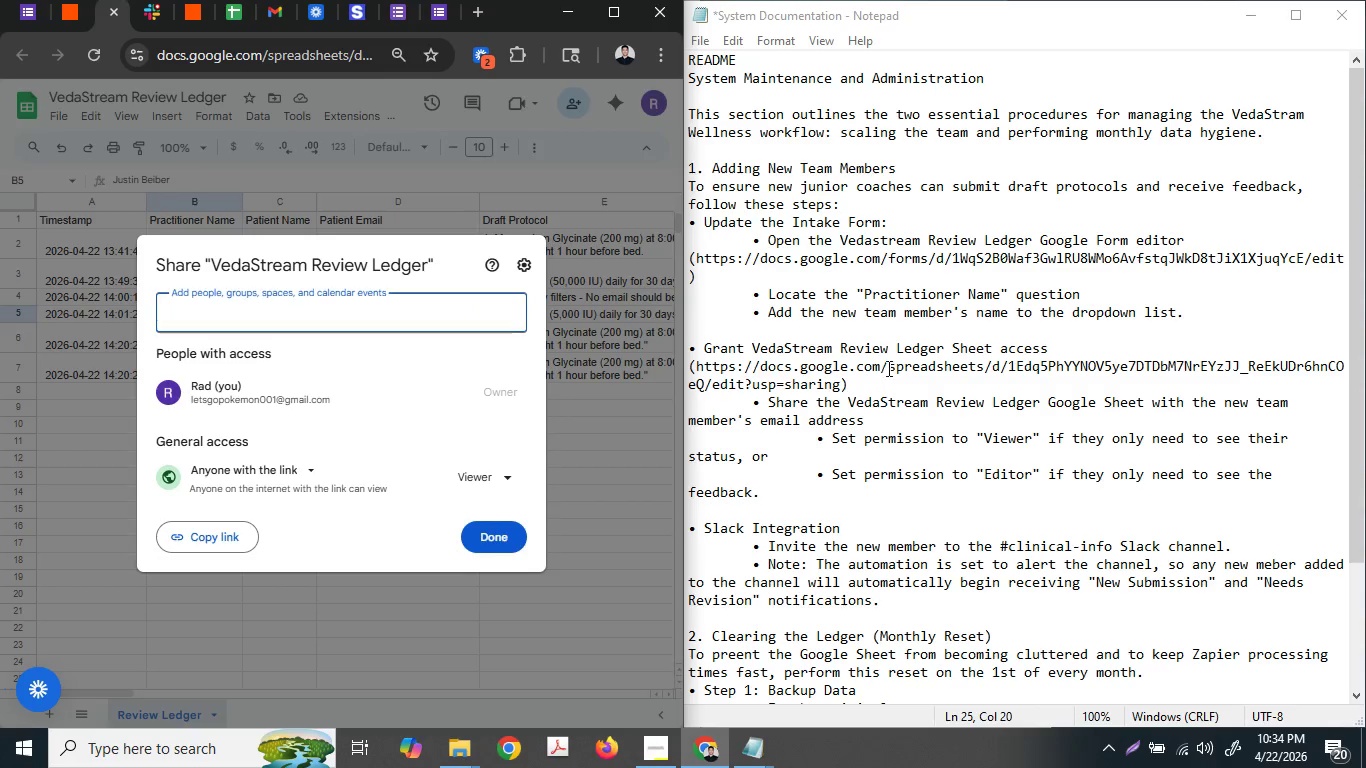 
left_click([927, 470])
 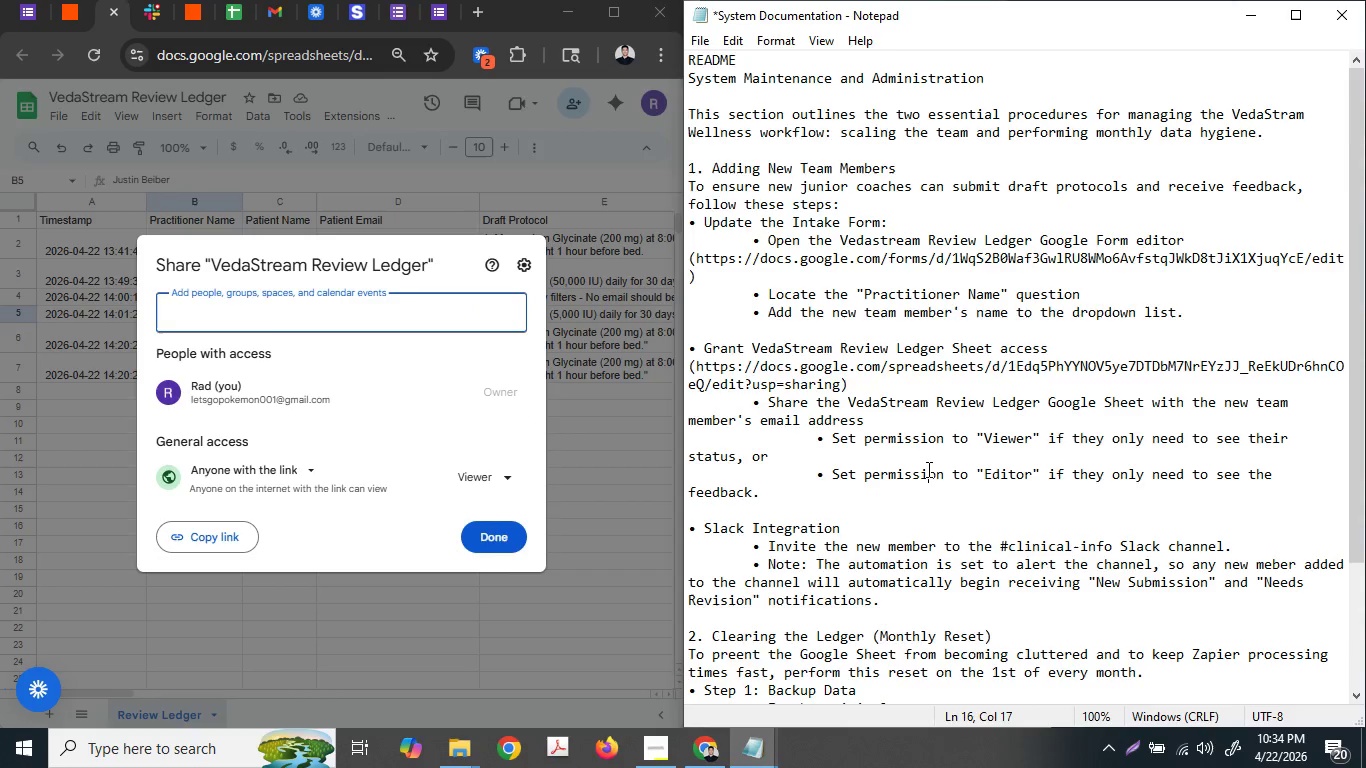 
scroll: coordinate [927, 471], scroll_direction: down, amount: 4.0
 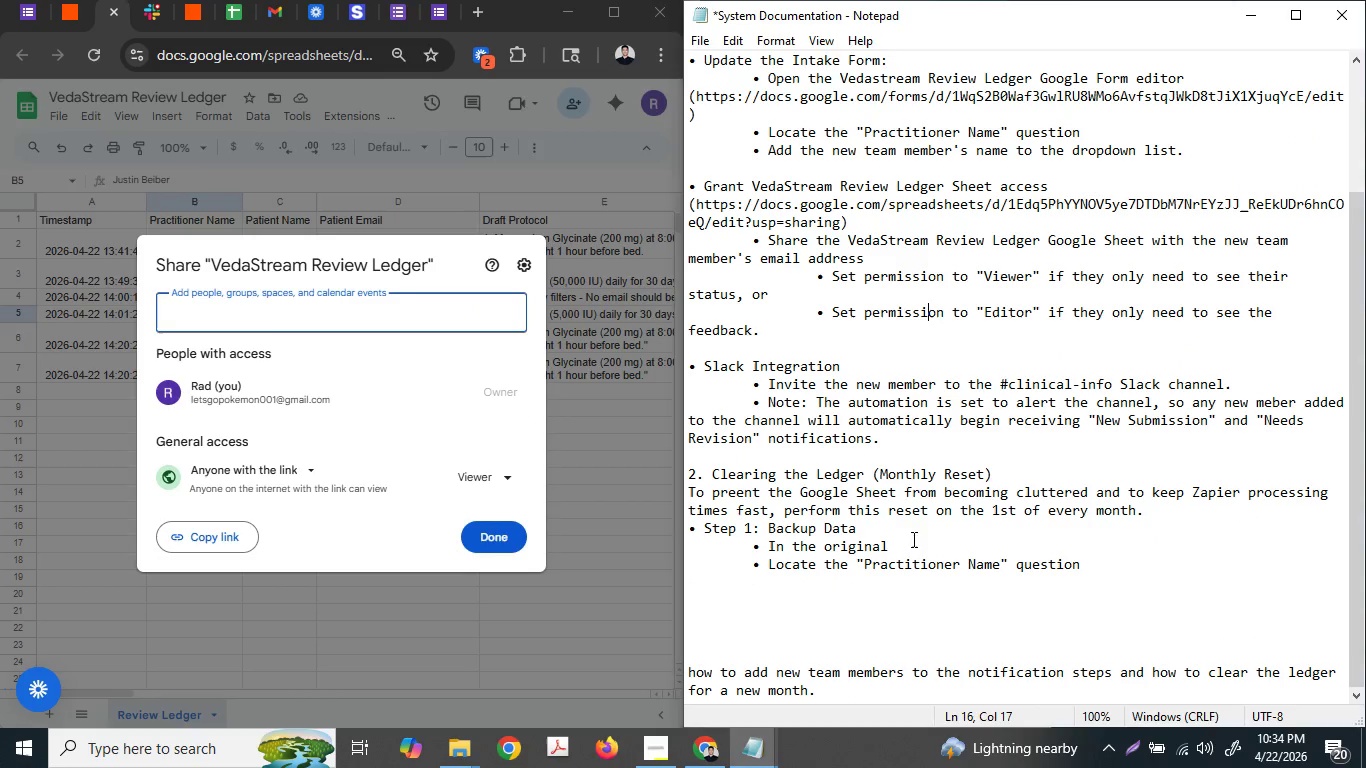 
left_click([876, 527])
 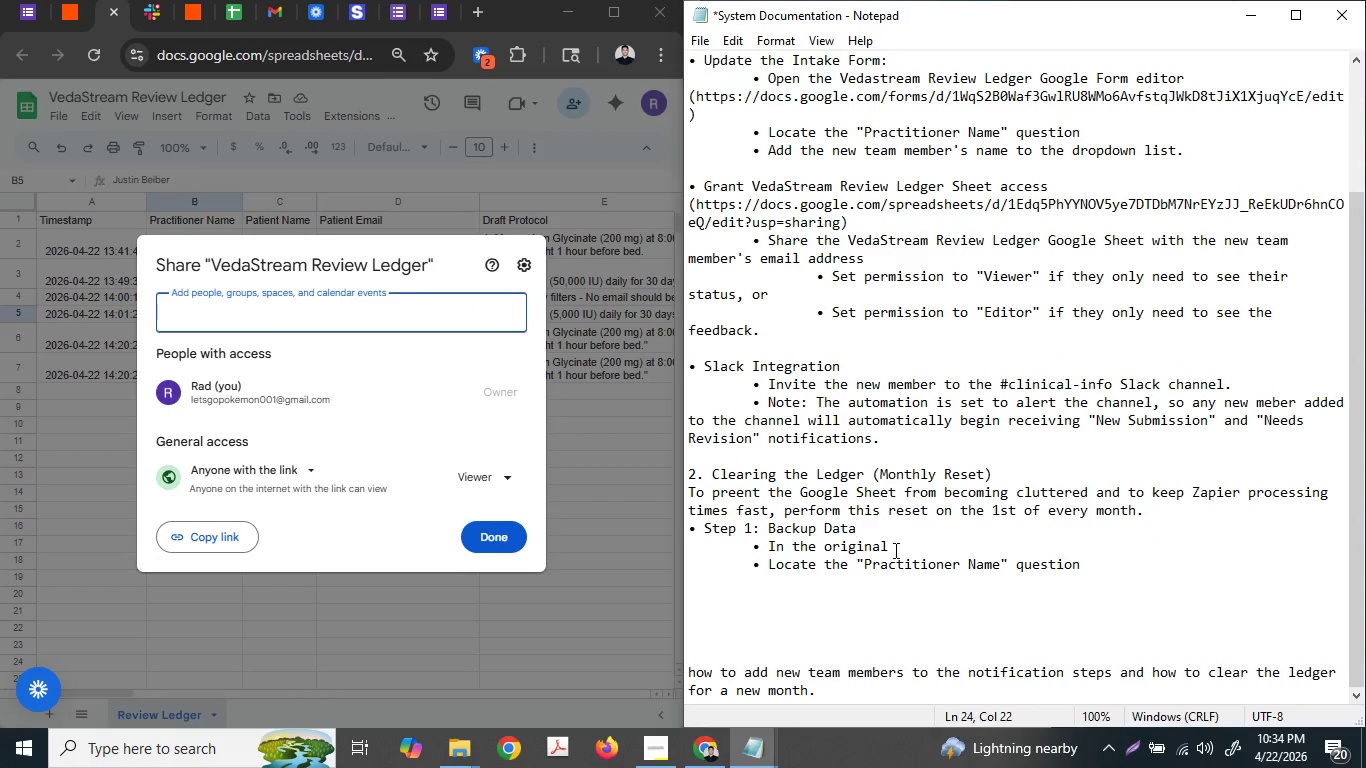 
left_click([899, 552])
 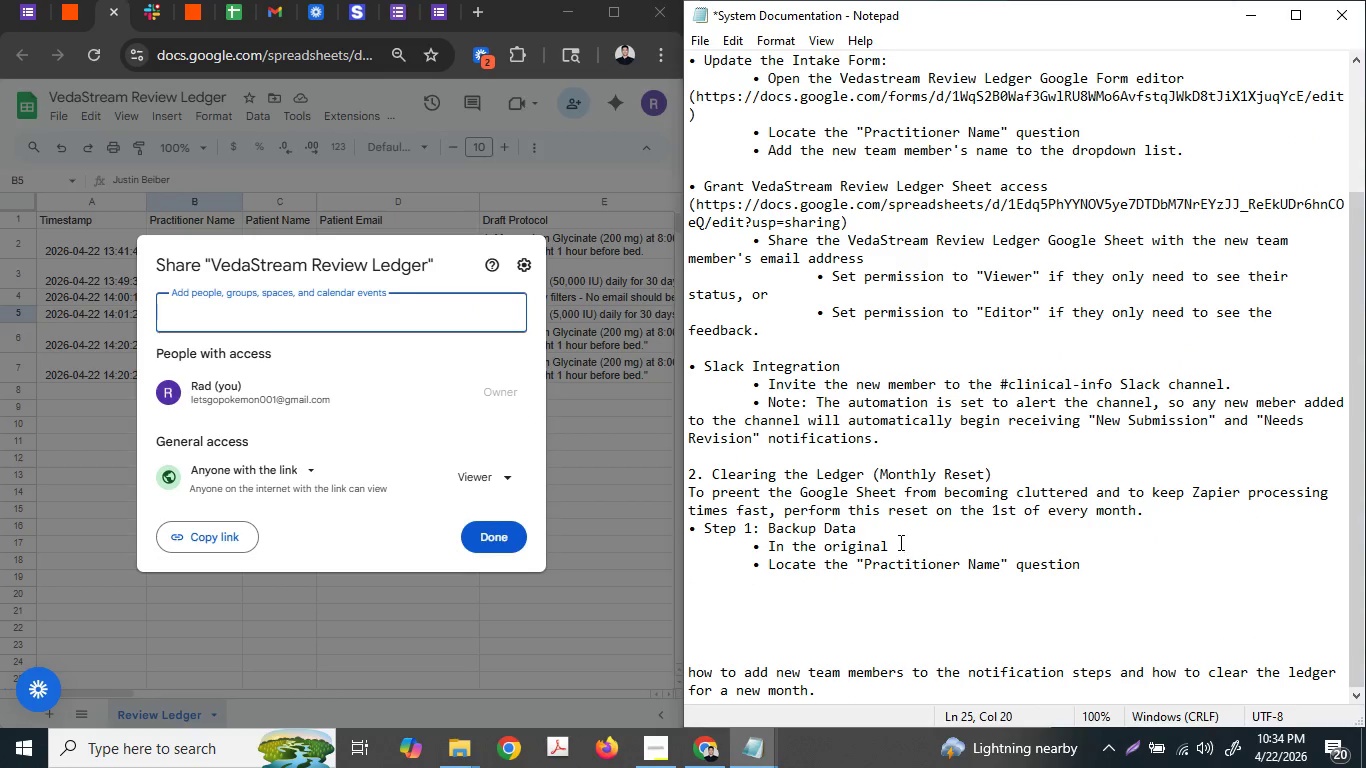 
type("Re)
 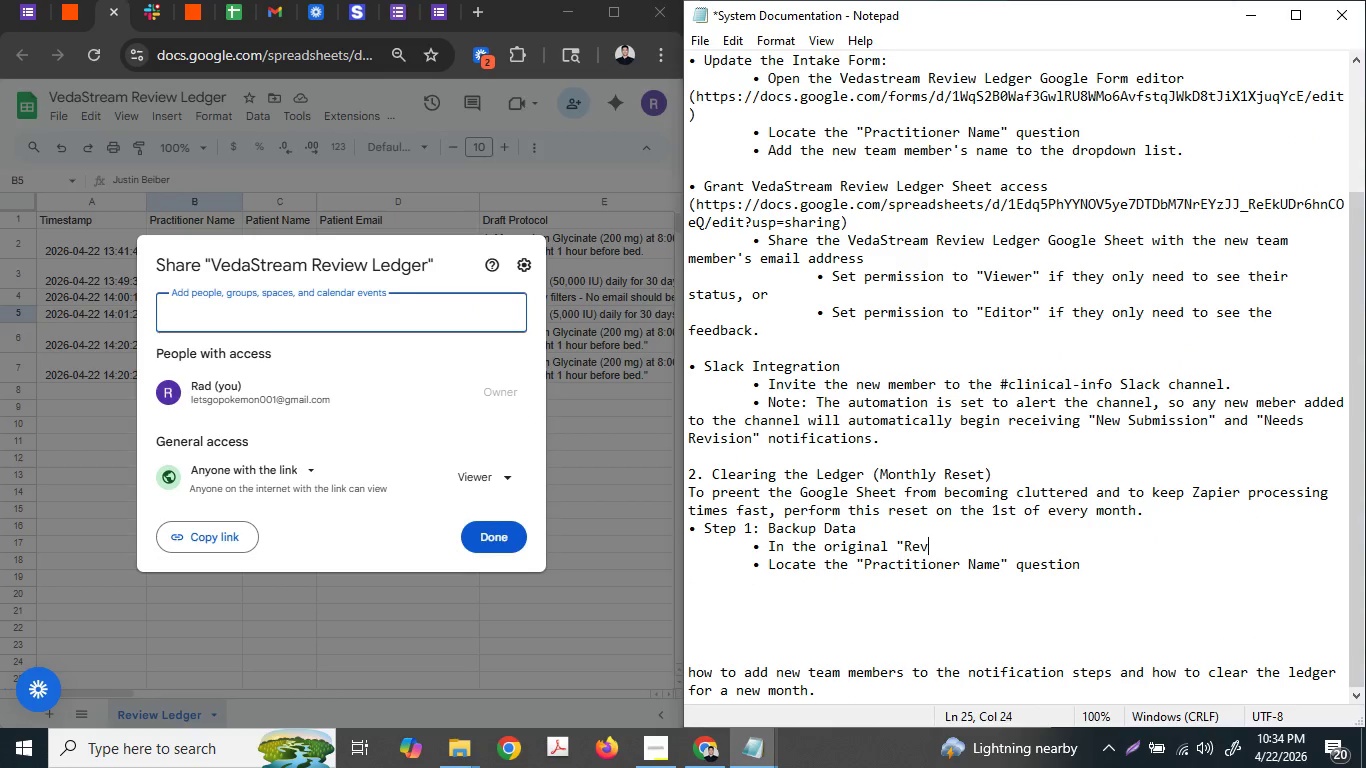 
type(view L)
 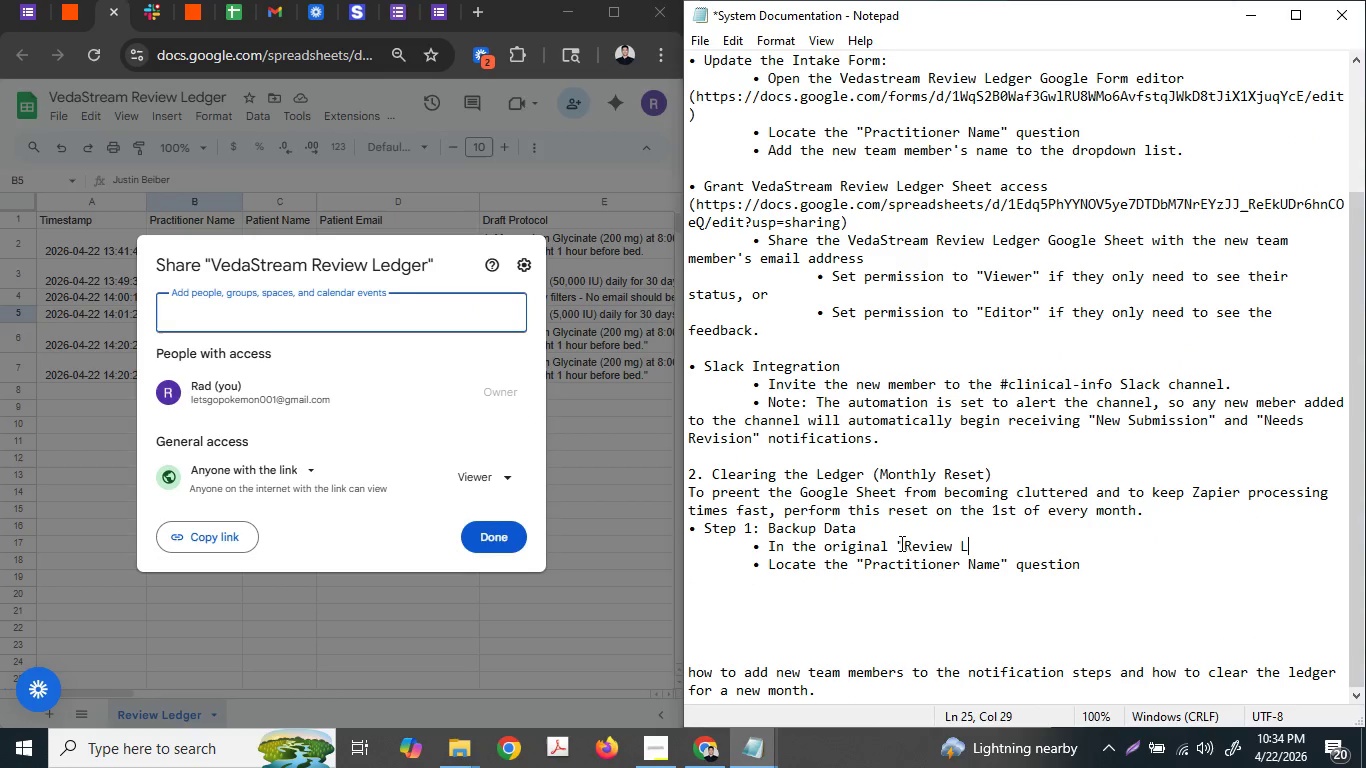 
type(edger" tab,)
 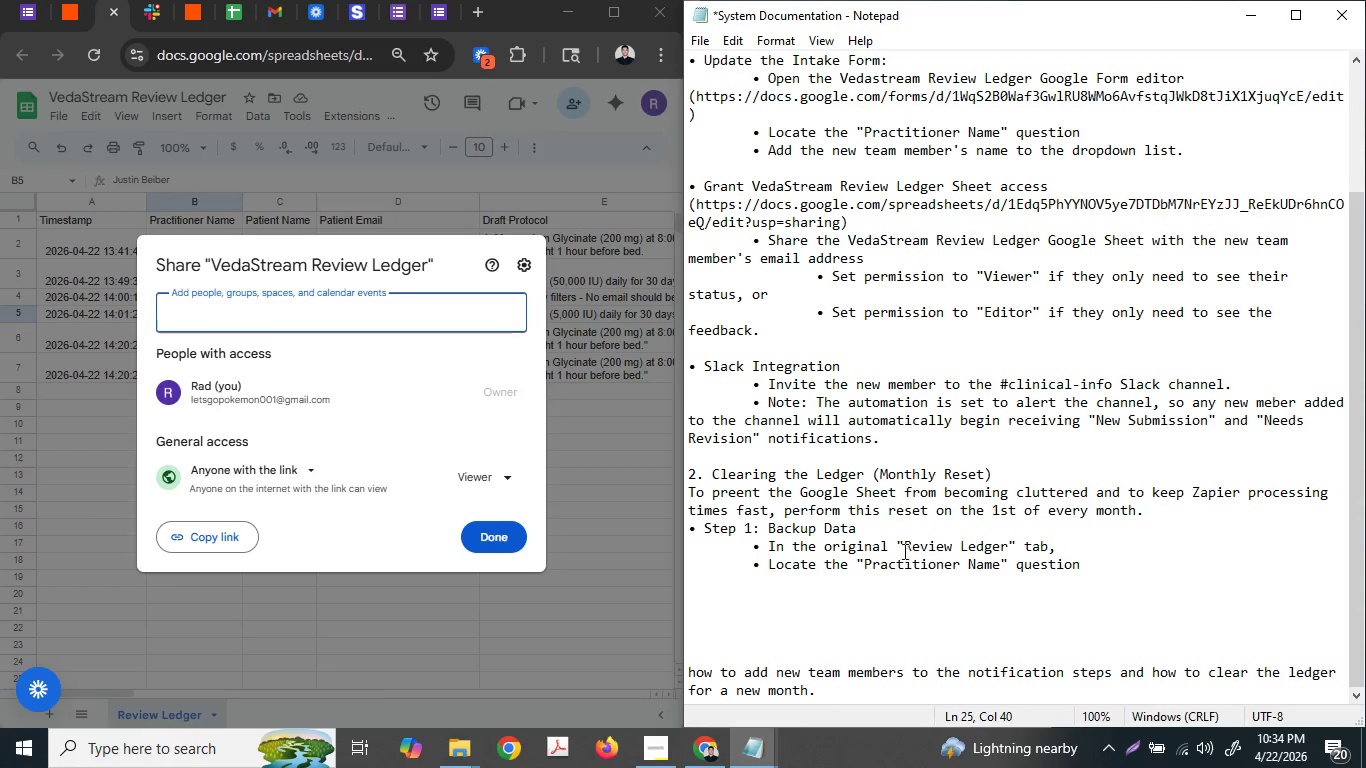 
type( highlight all rows below the)
 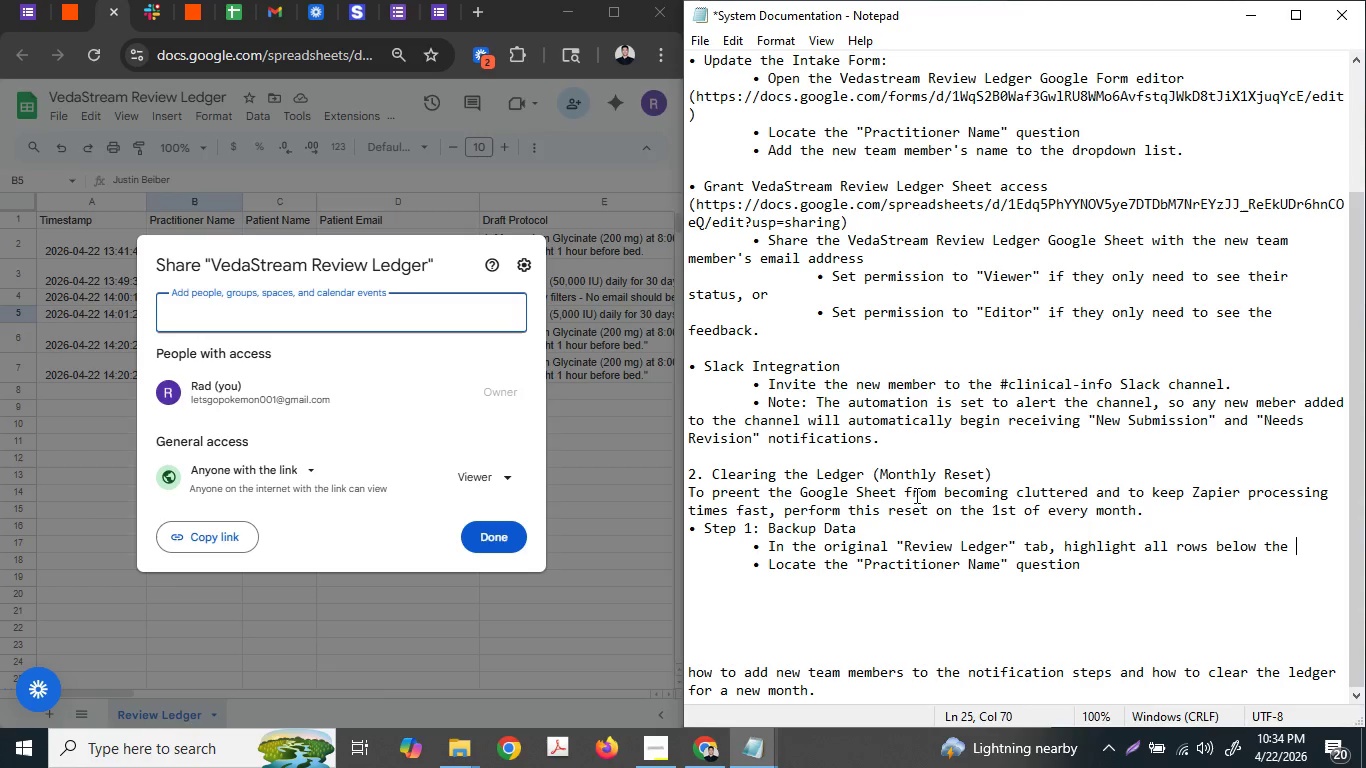 
type( header ))
key(Backspace)
 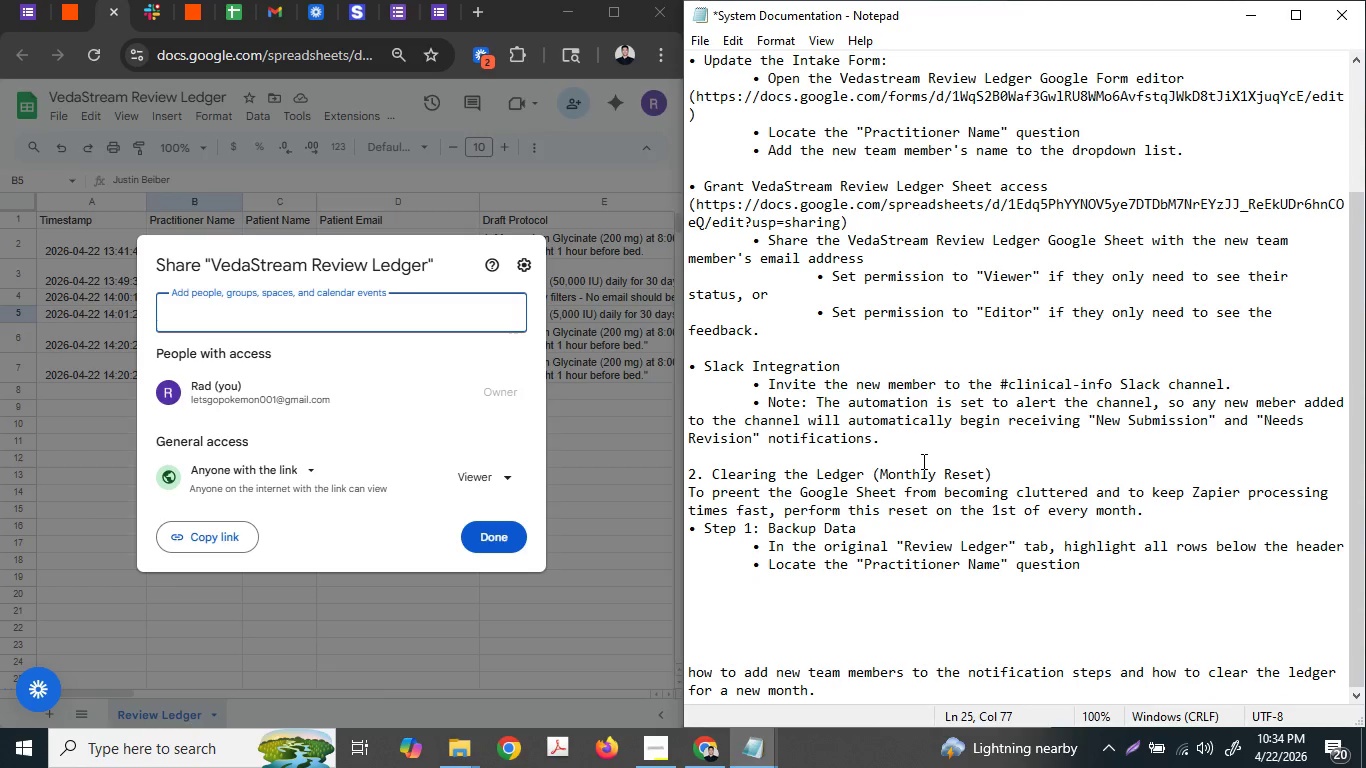 
key(Backspace)
type( (Row )
 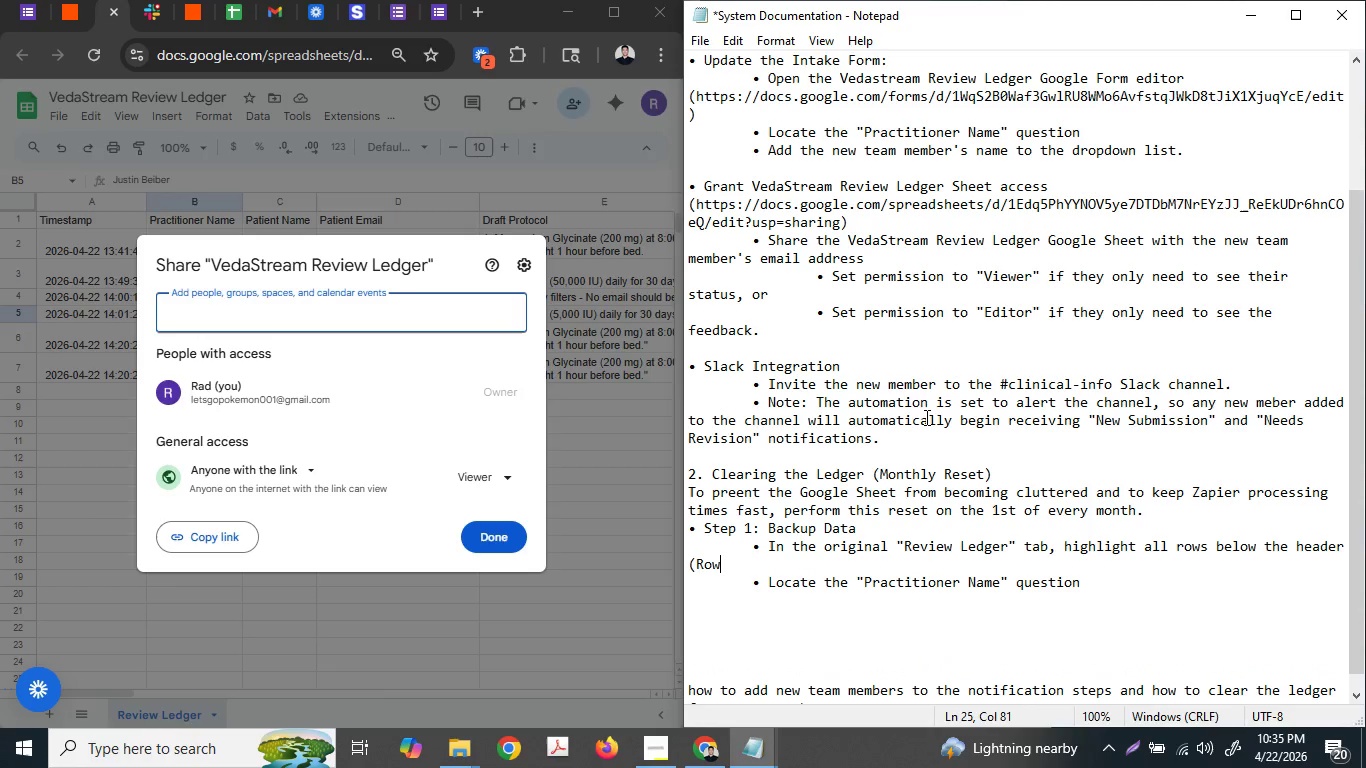 
 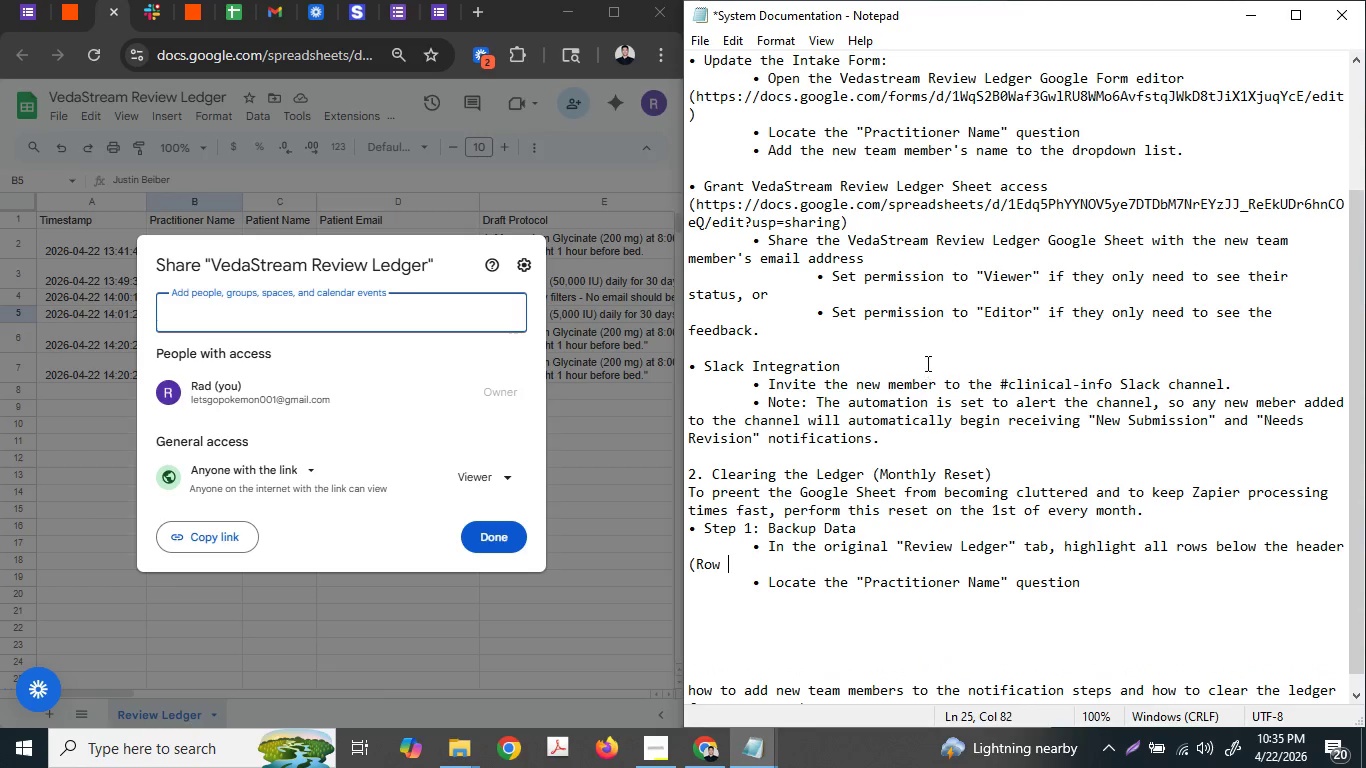 
key(Backspace)
type(s 2 downward)
 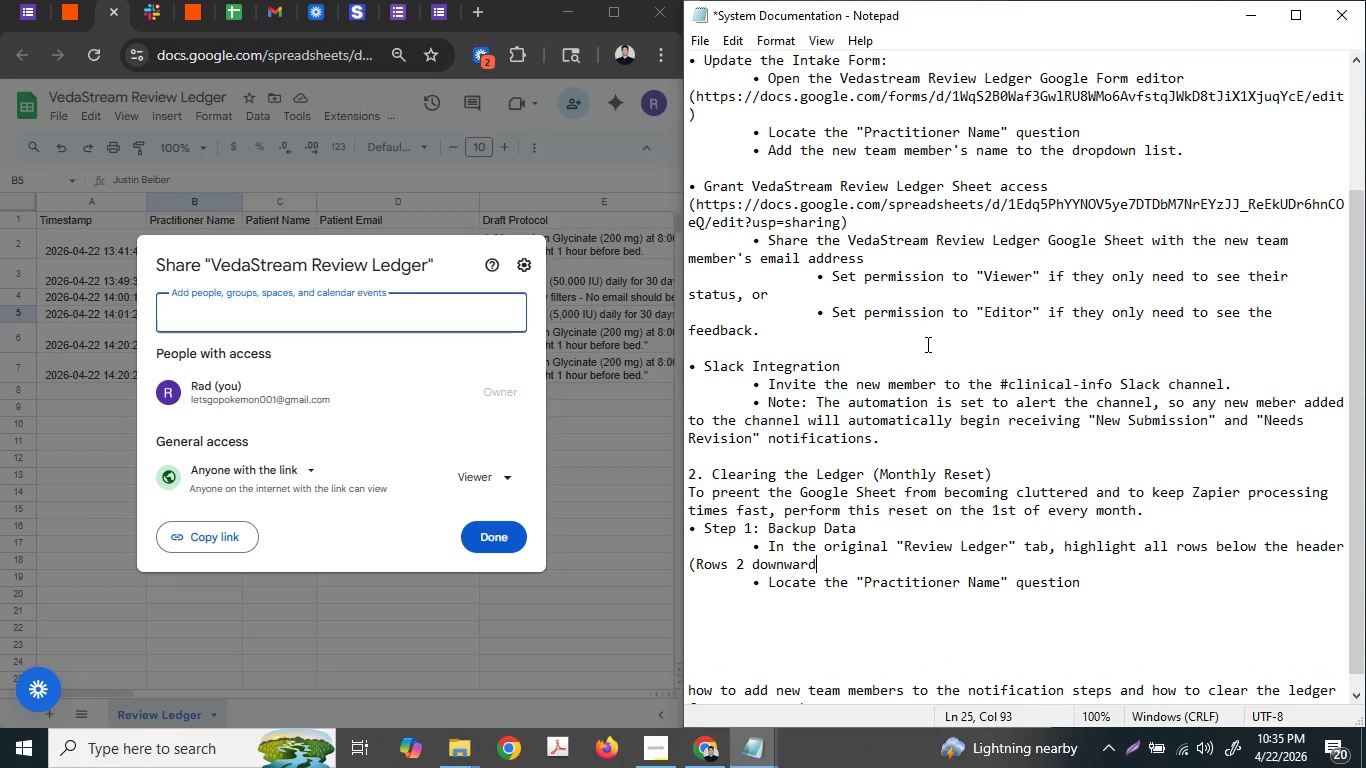 
key(S)
 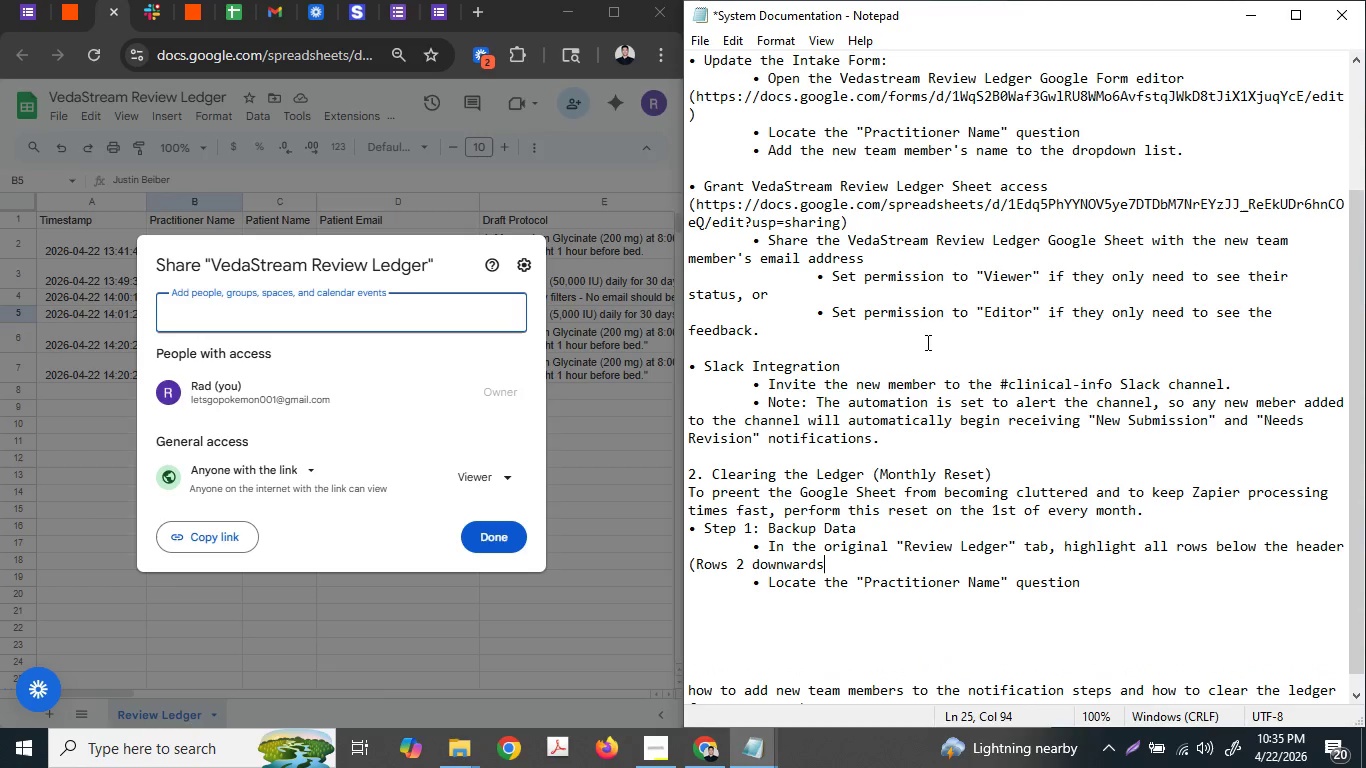 
key(Shift+Minus)
 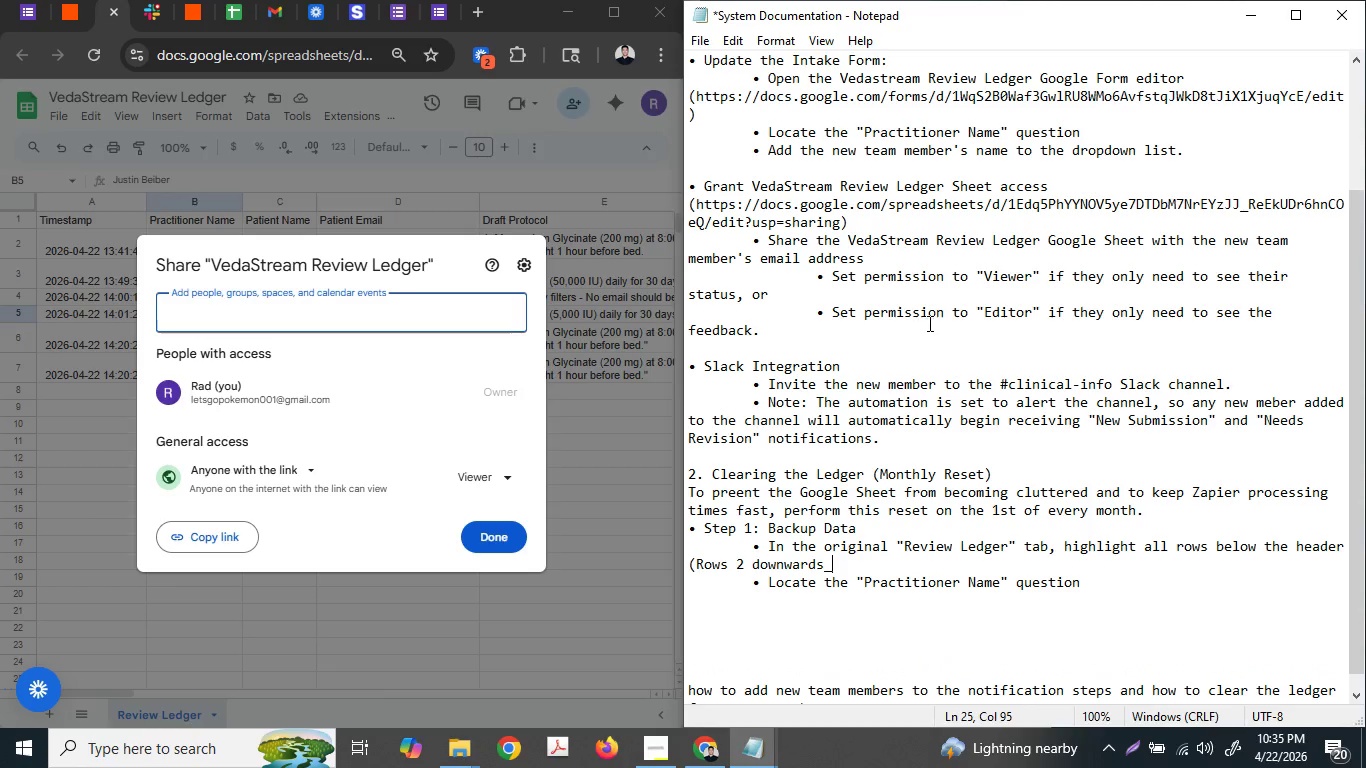 
key(Shift+Backspace)
 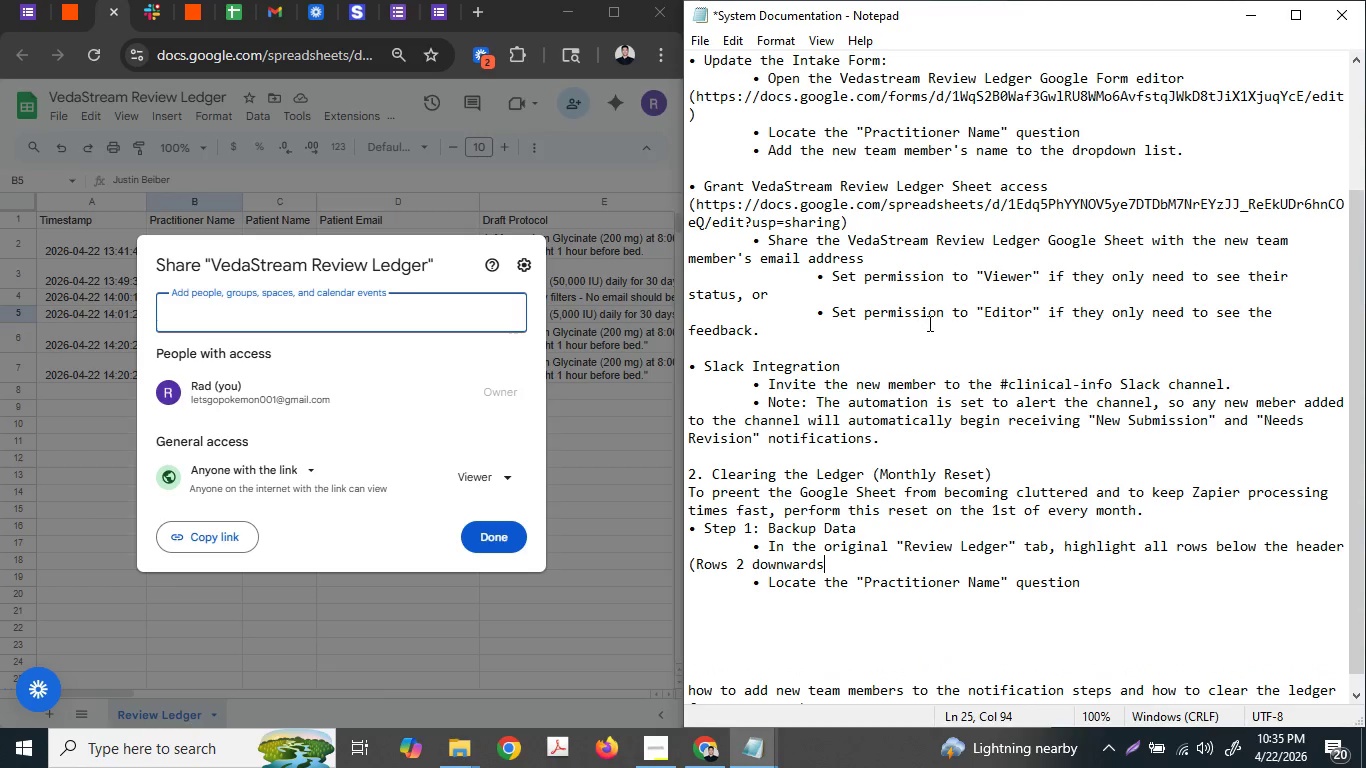 
key(Shift+Minus)
 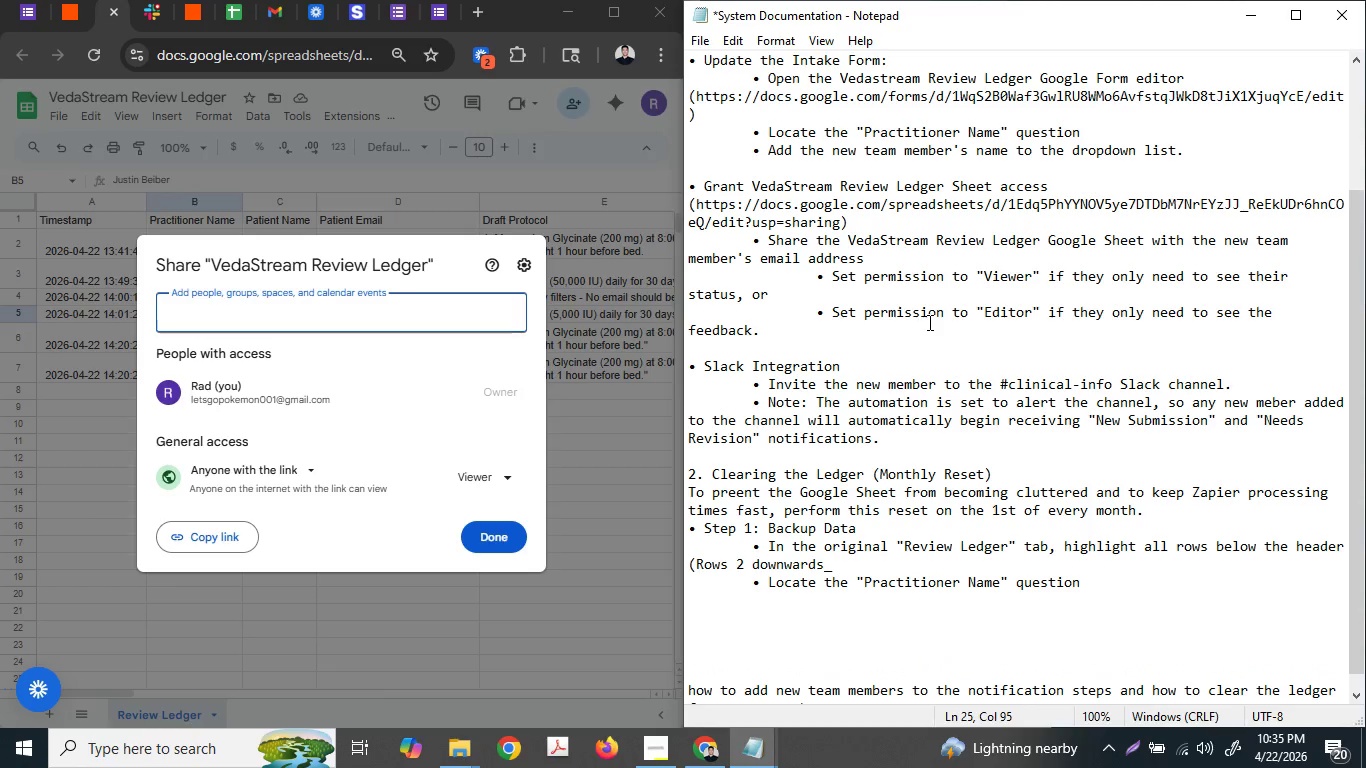 
key(Backspace)
 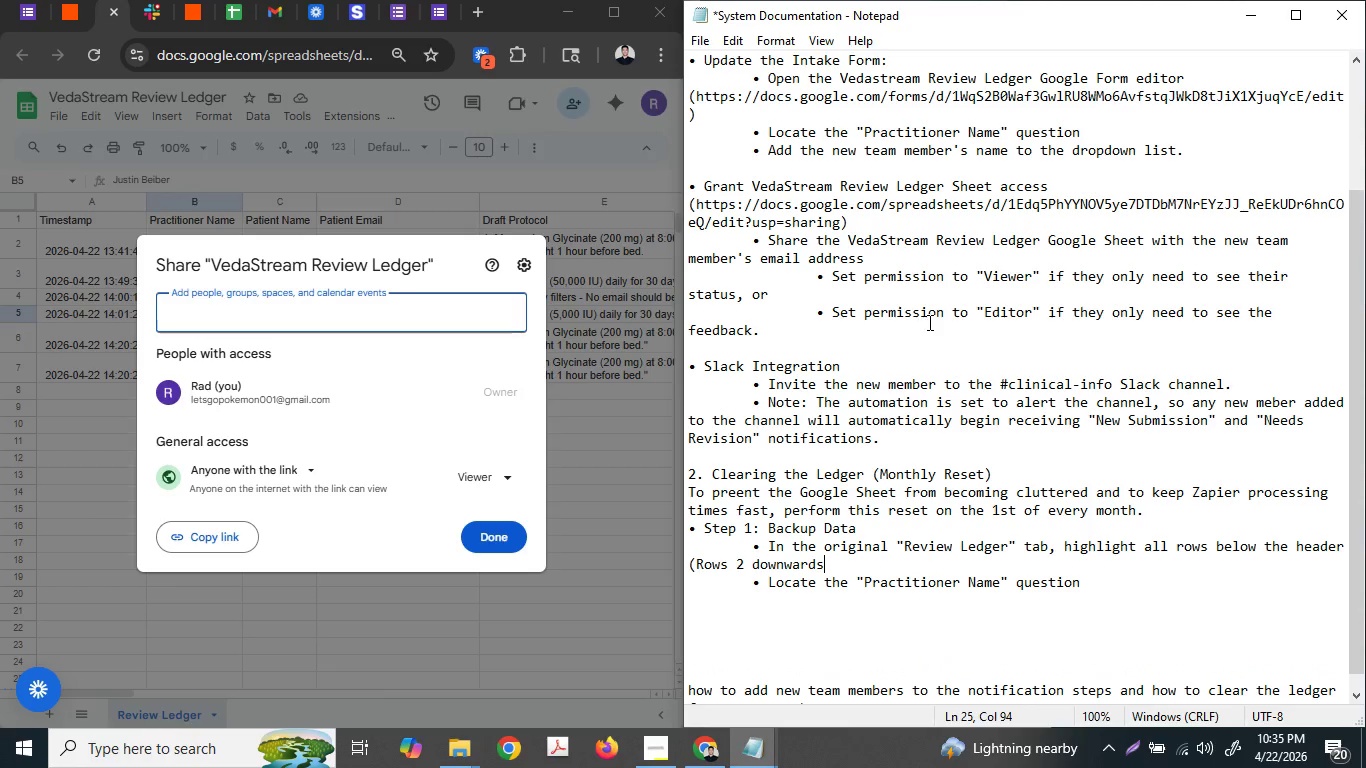 
key(Shift+0)
 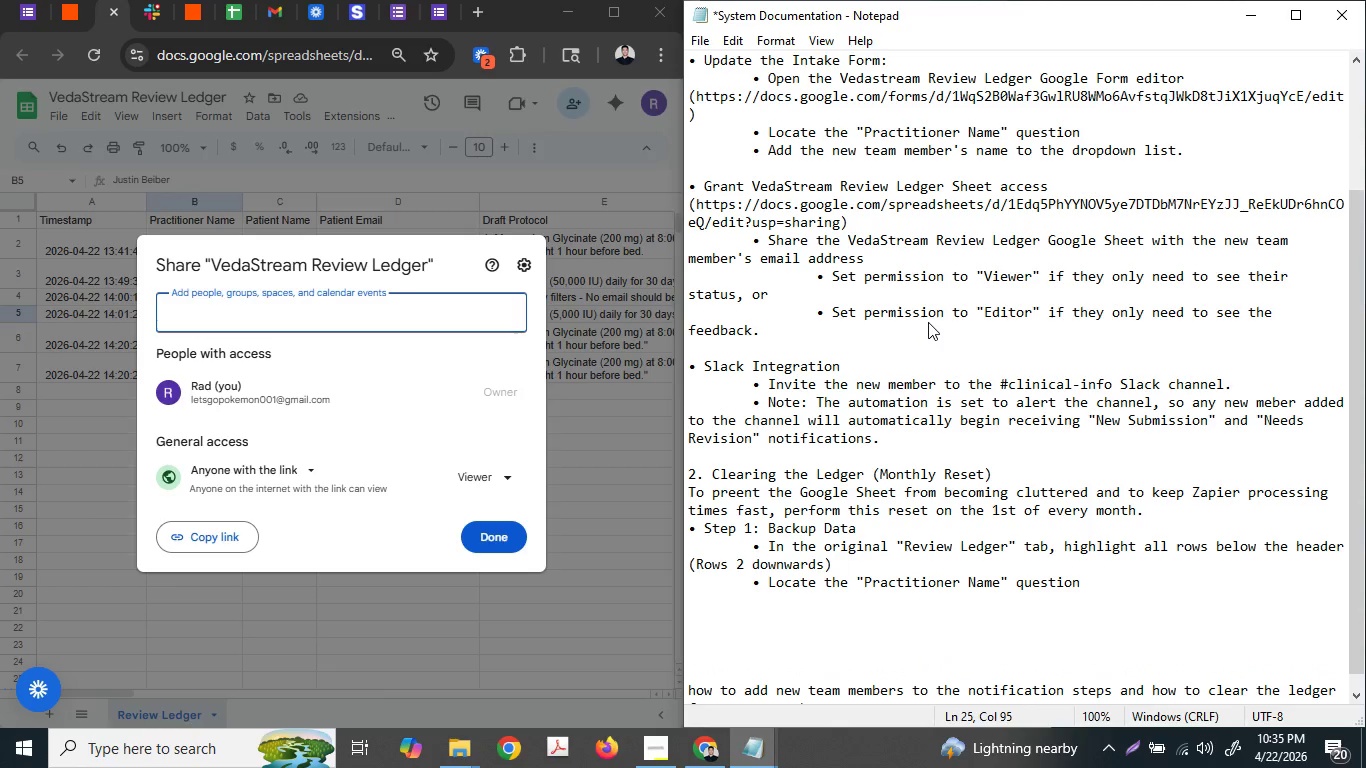 
key(Period)
 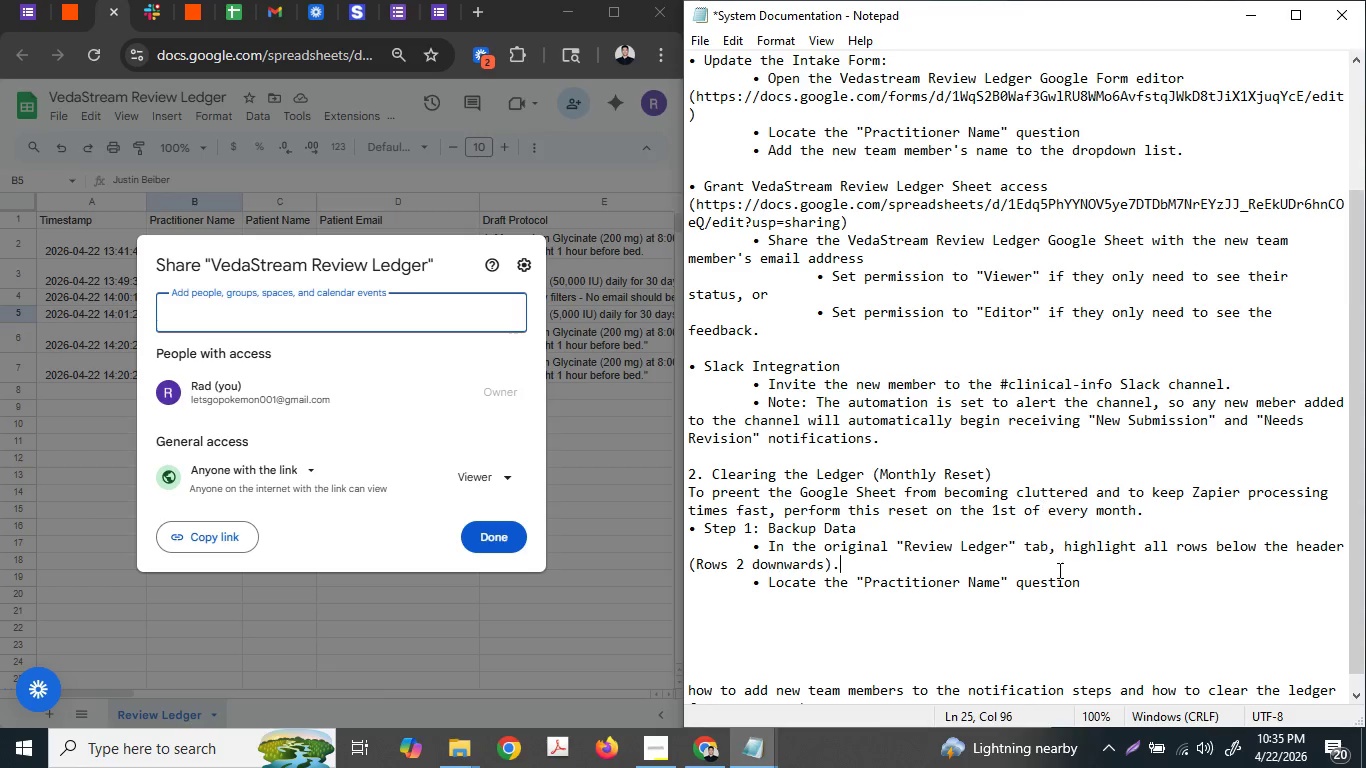 
left_click_drag(start_coordinate=[1095, 585], to_coordinate=[767, 588])
 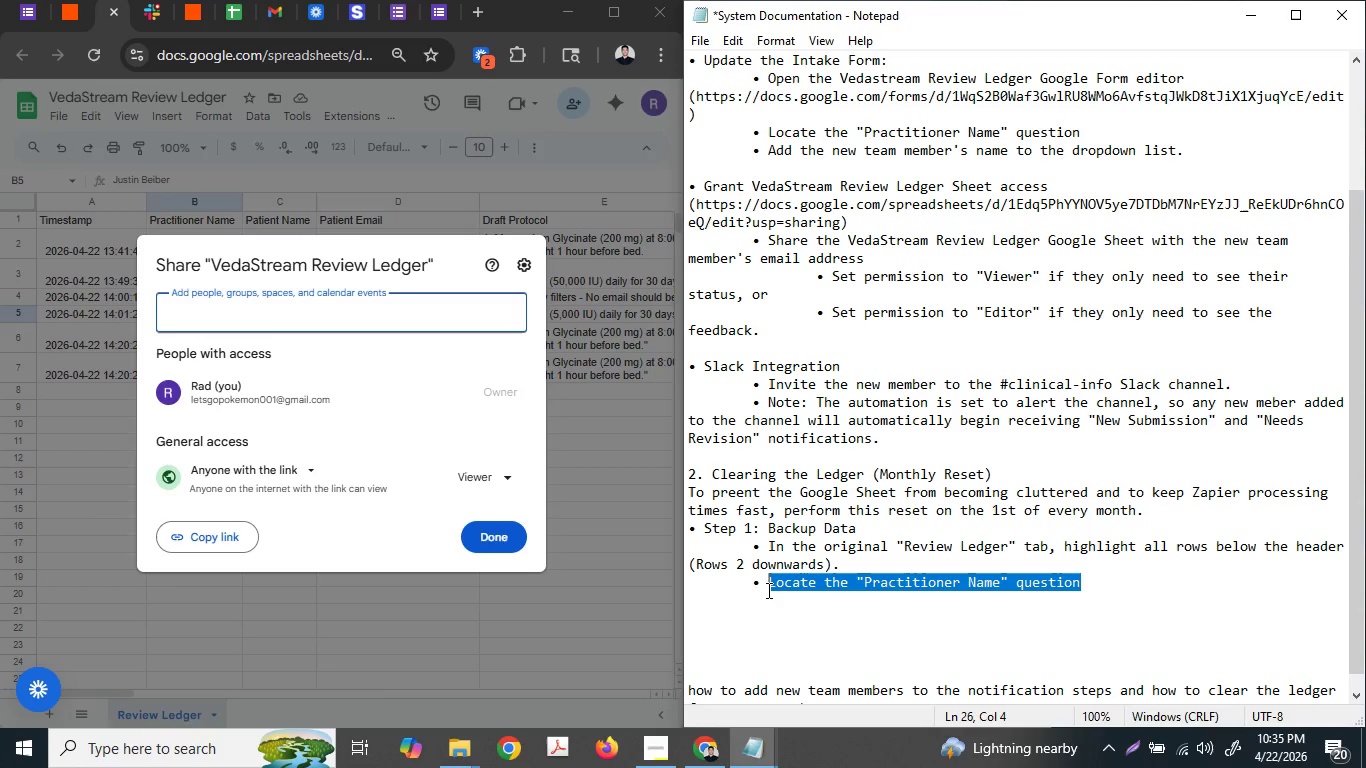 
type(Right=-)
 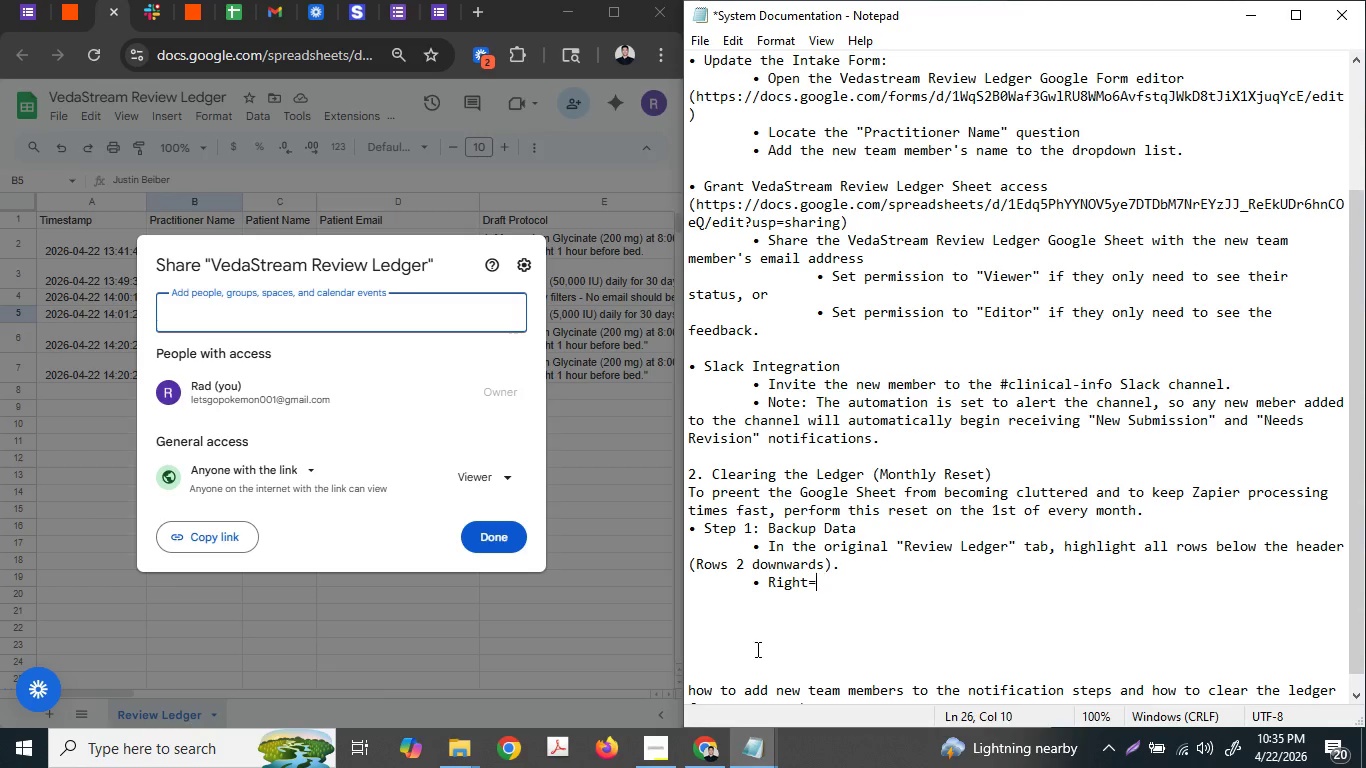 
key(Backspace)
key(Backspace)
type(-click and)
 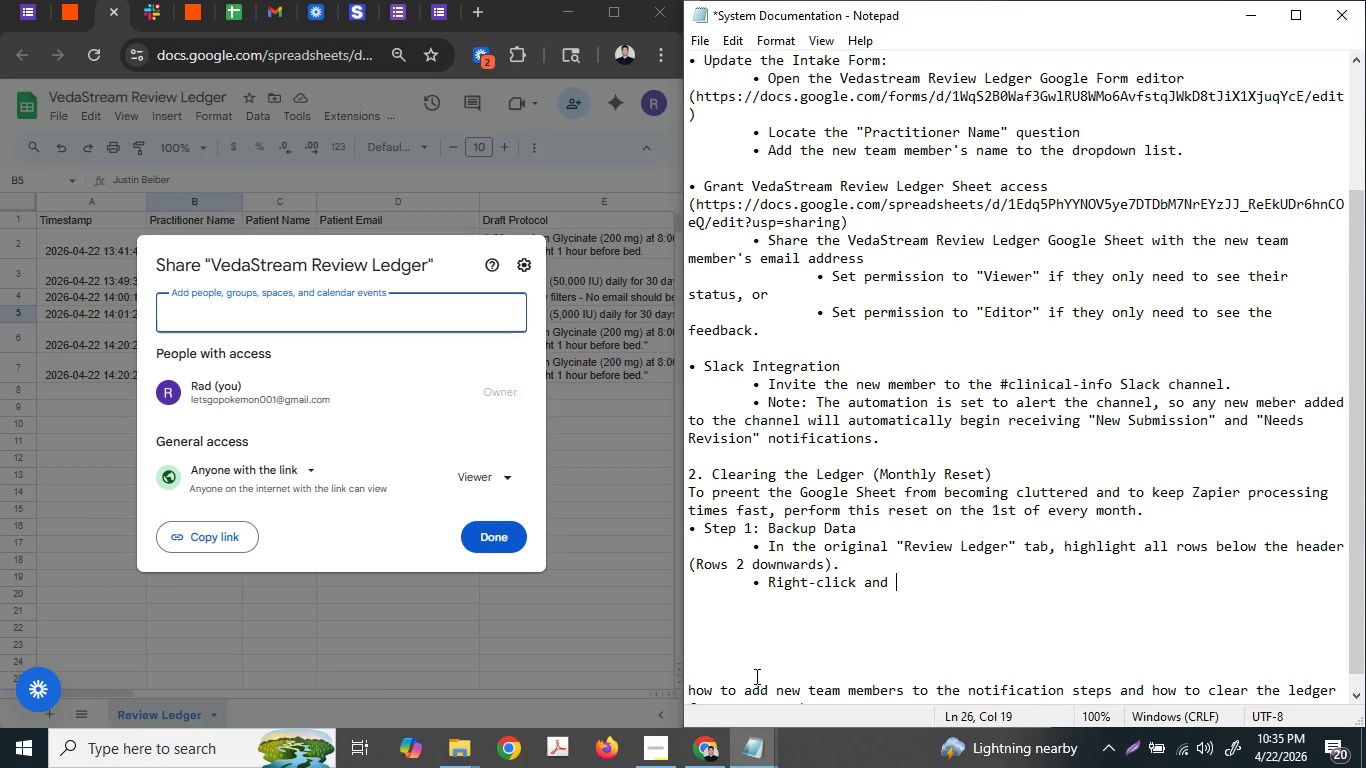 
key(Space)
 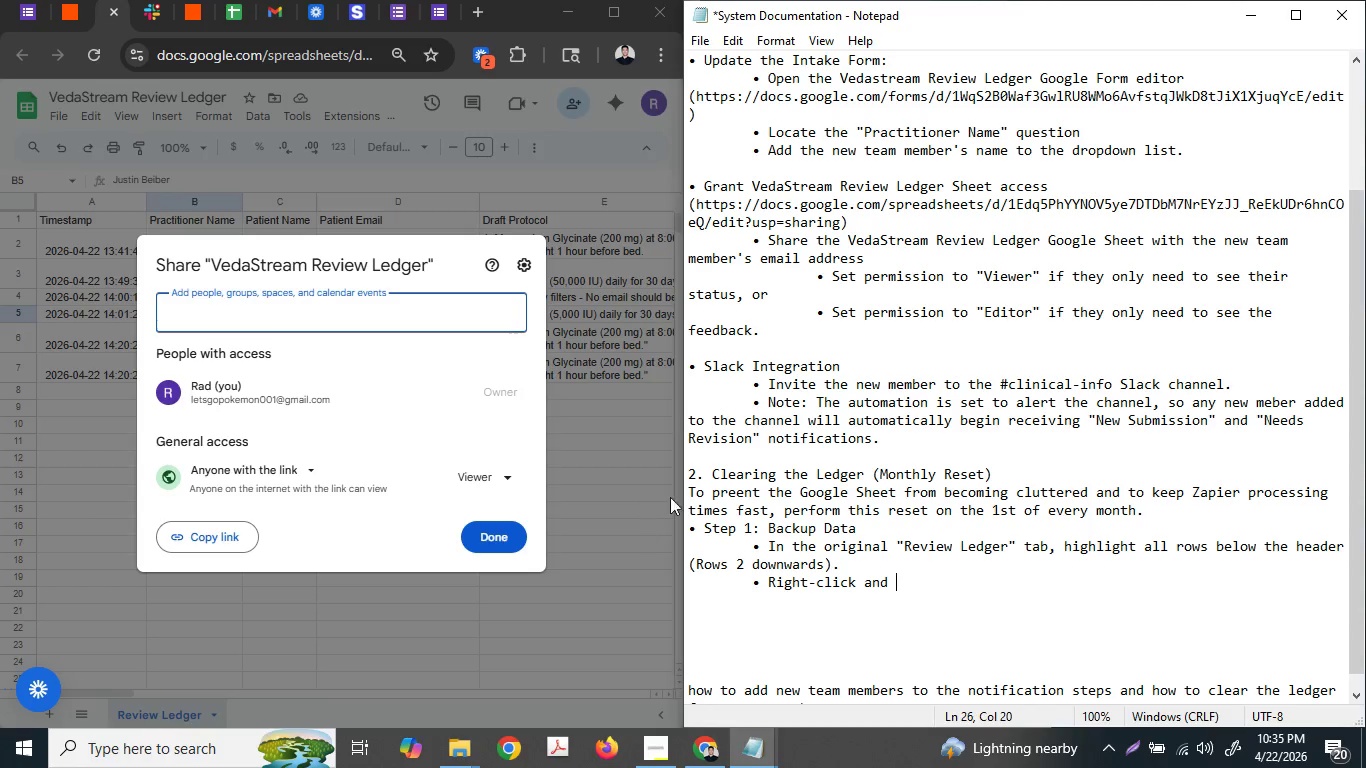 
wait(5.84)
 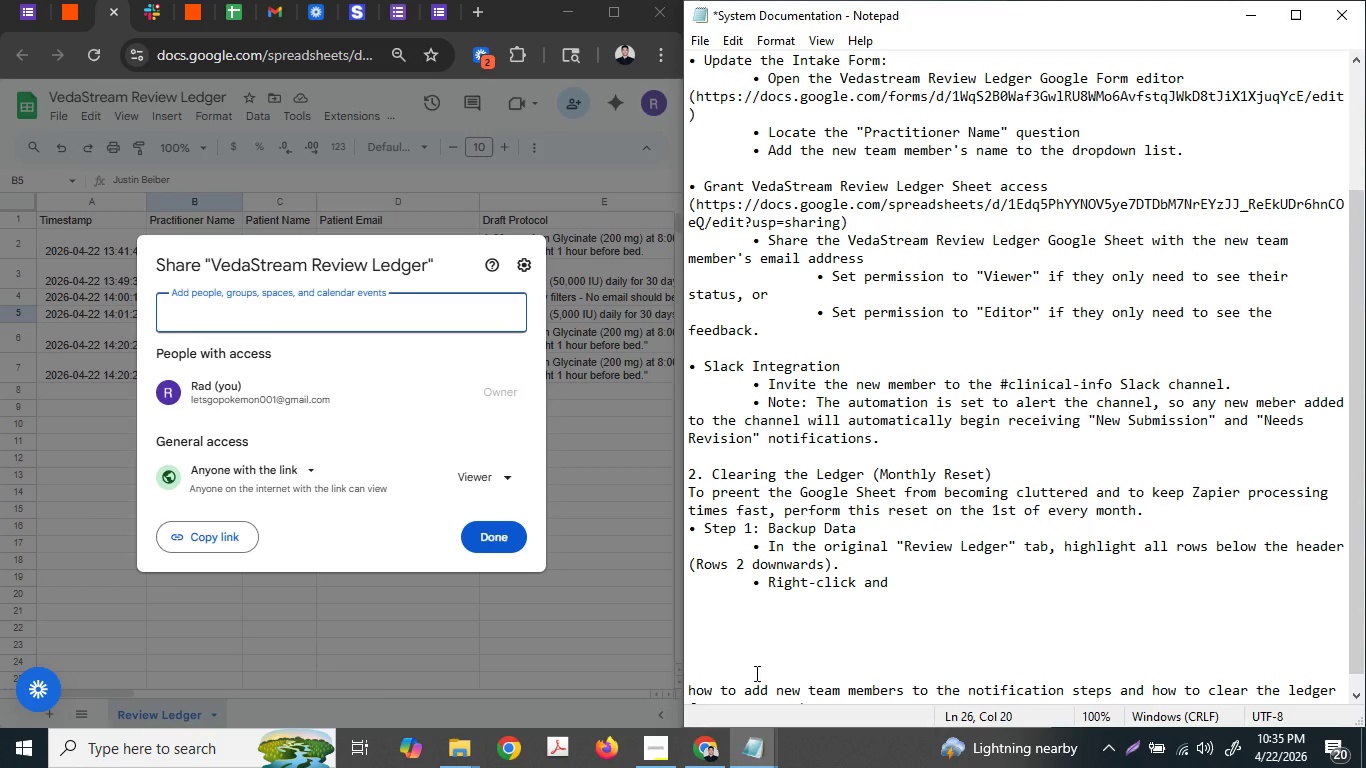 
left_click([892, 536])
 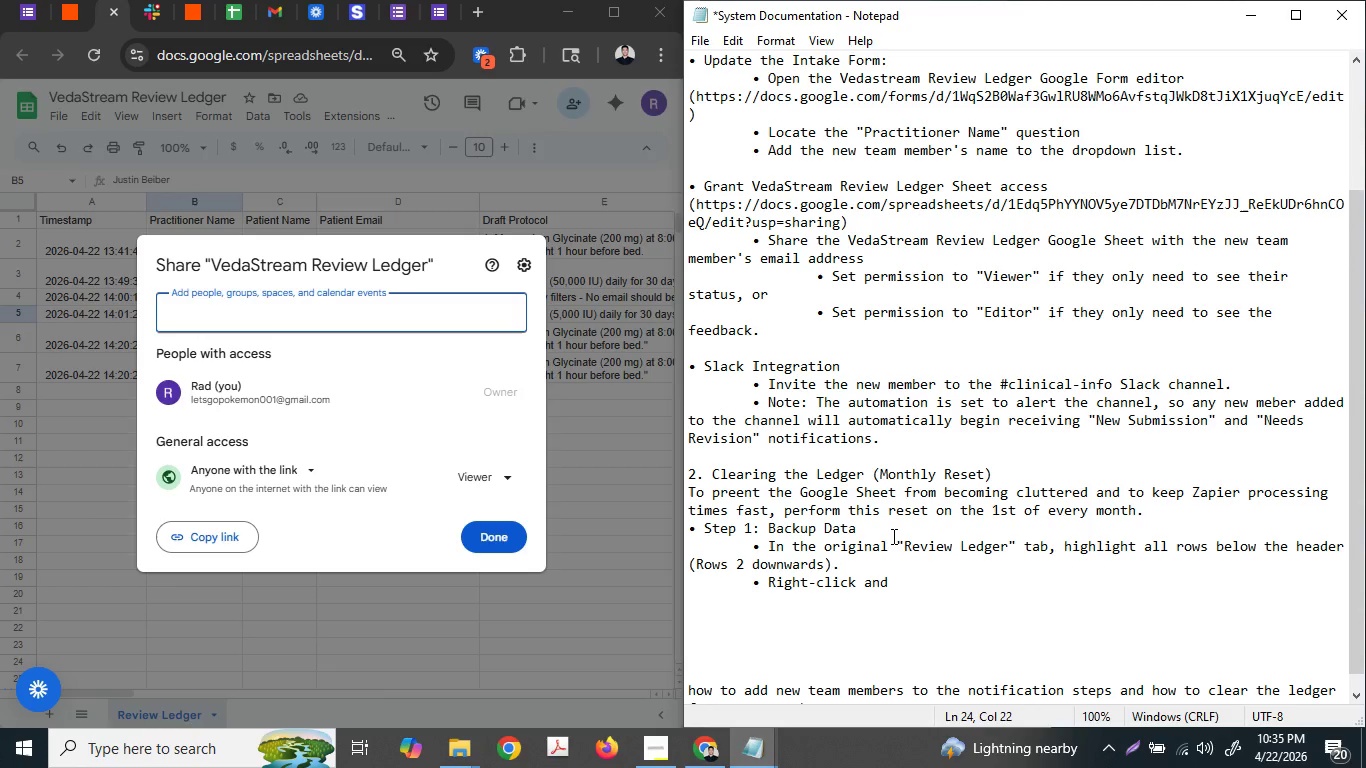 
key(Enter)
 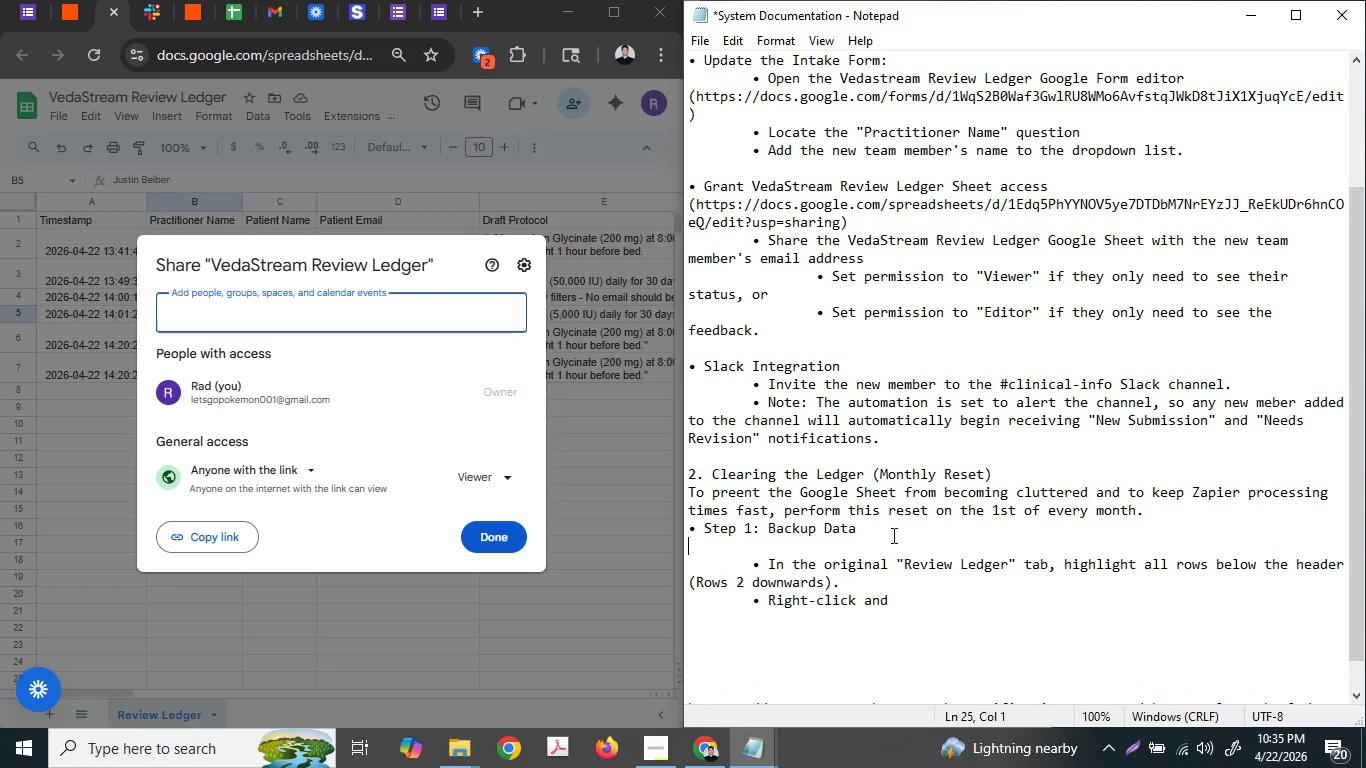 
key(Enter)
 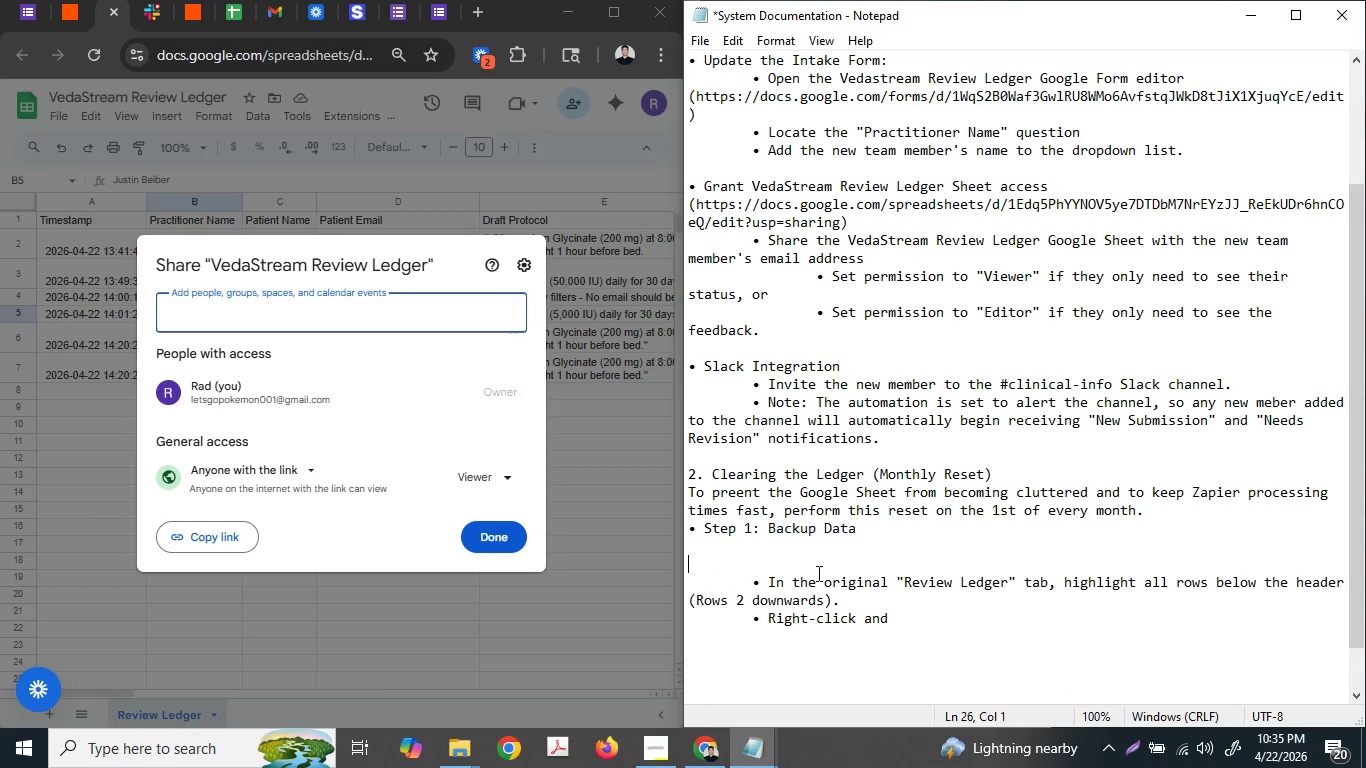 
left_click_drag(start_coordinate=[923, 615], to_coordinate=[750, 575])
 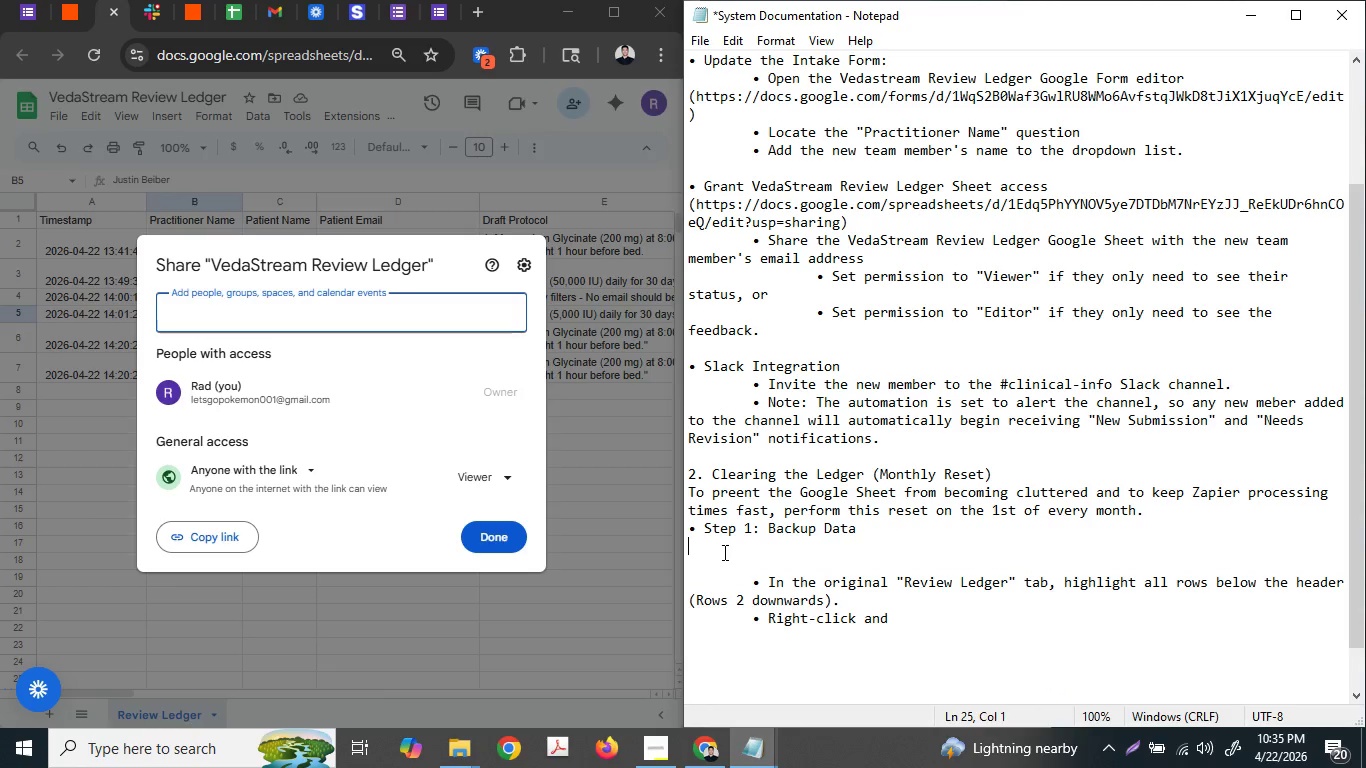 
key(Control+ControlLeft)
 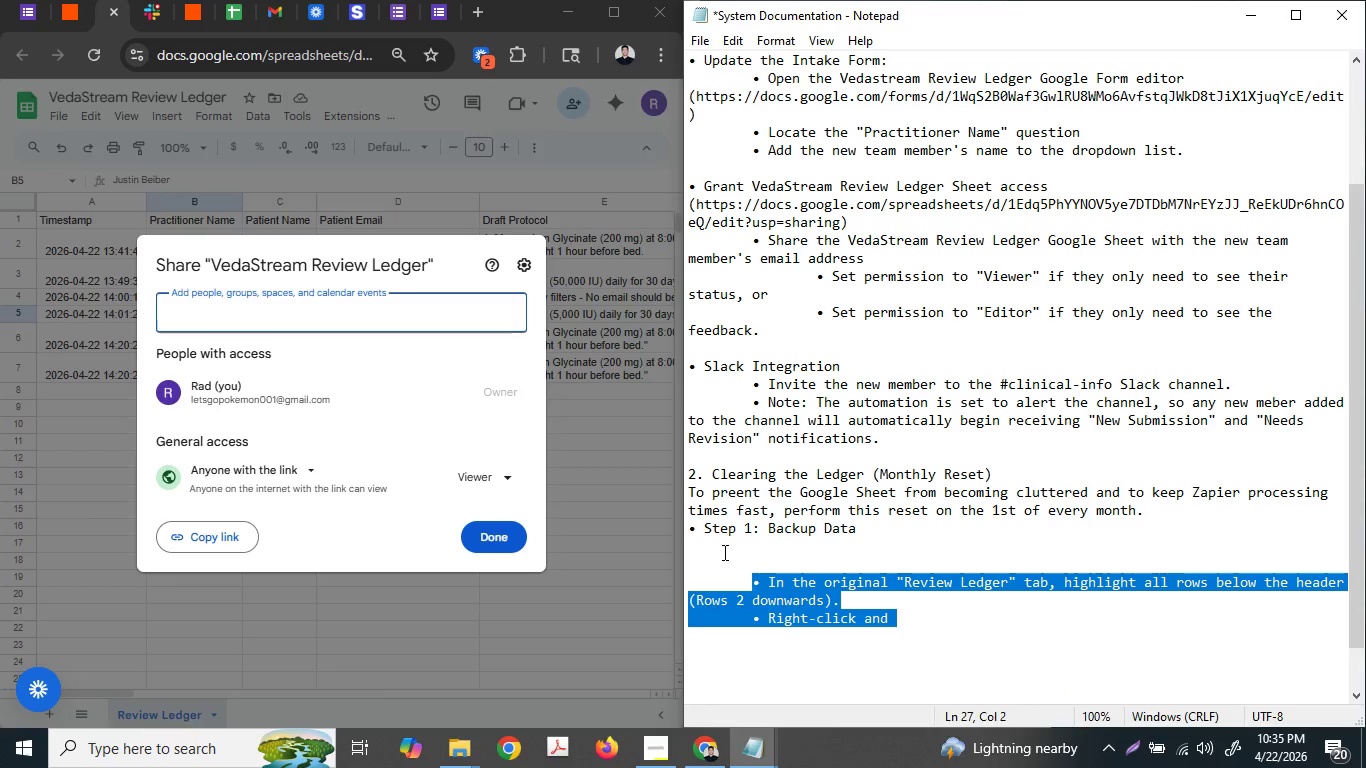 
key(Control+C)
 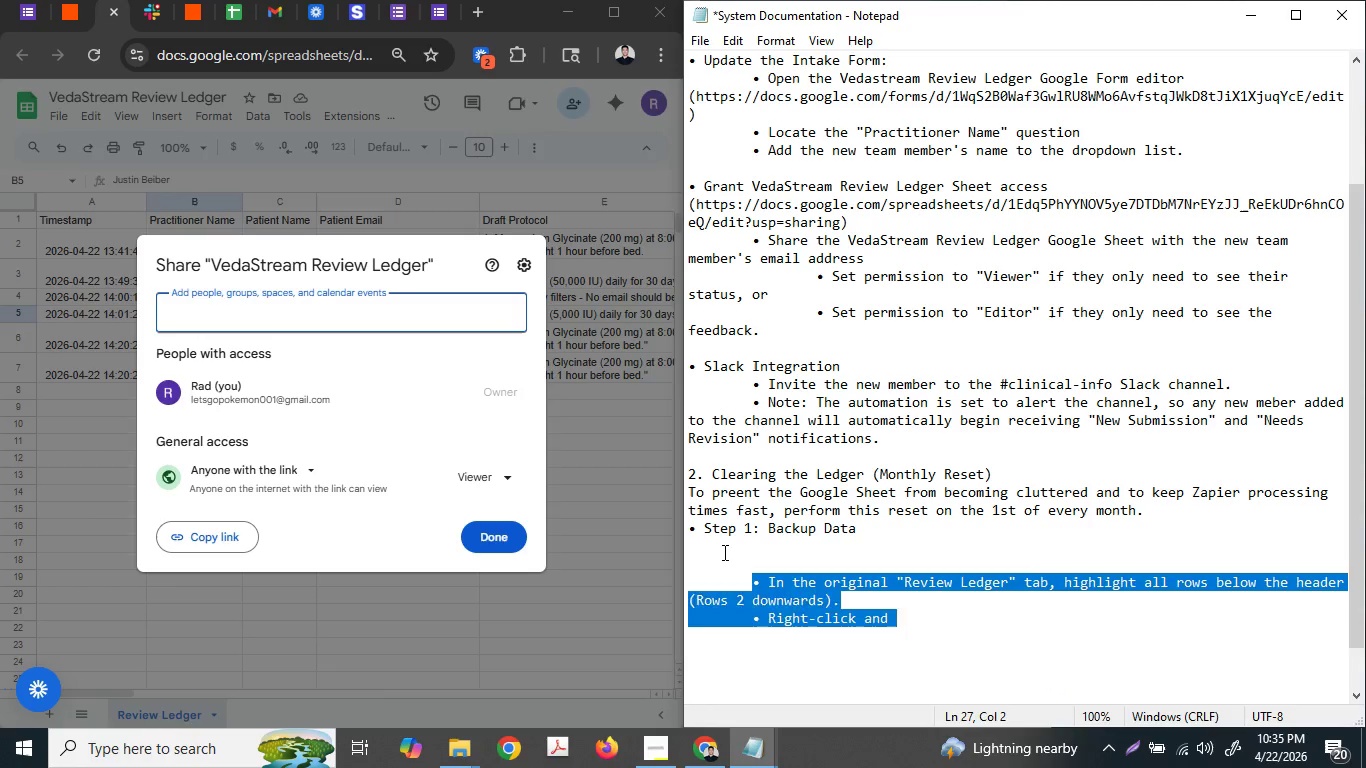 
left_click([723, 552])
 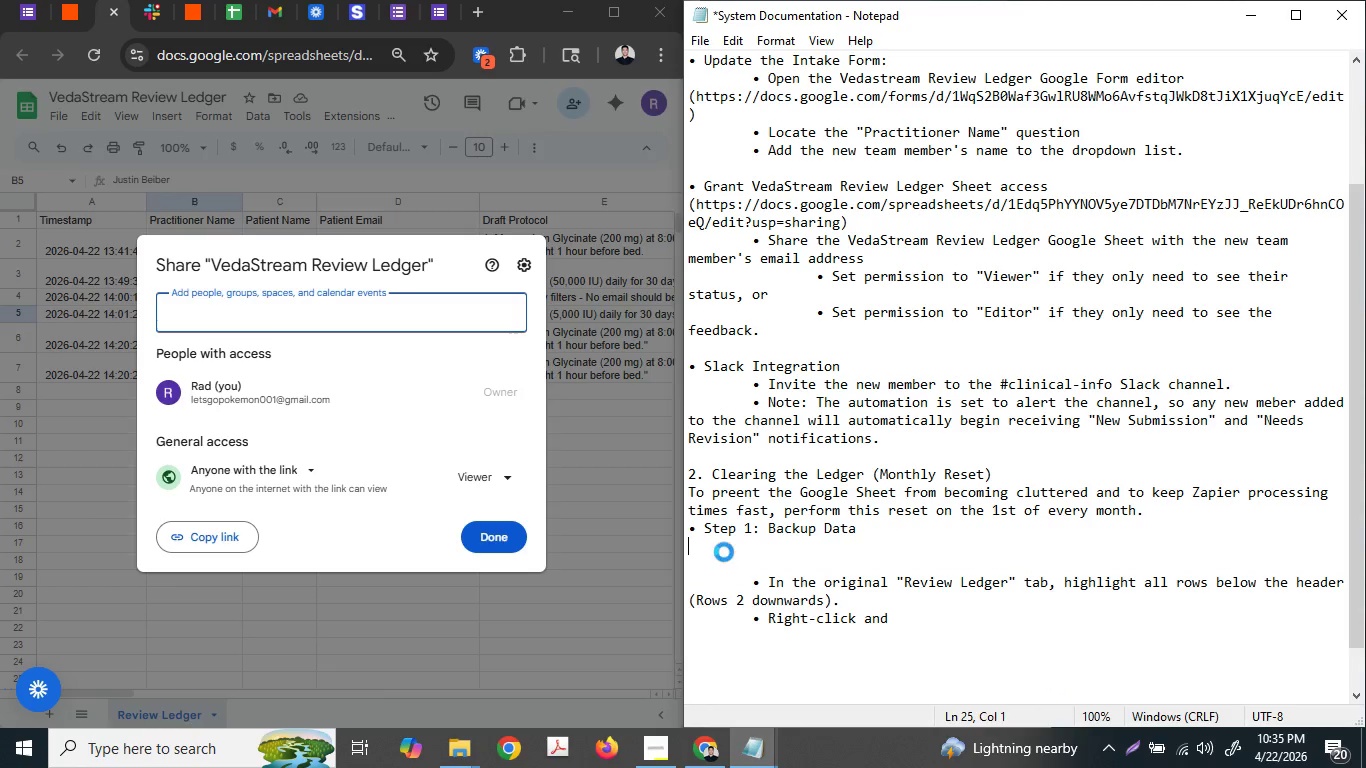 
key(Control+ControlLeft)
 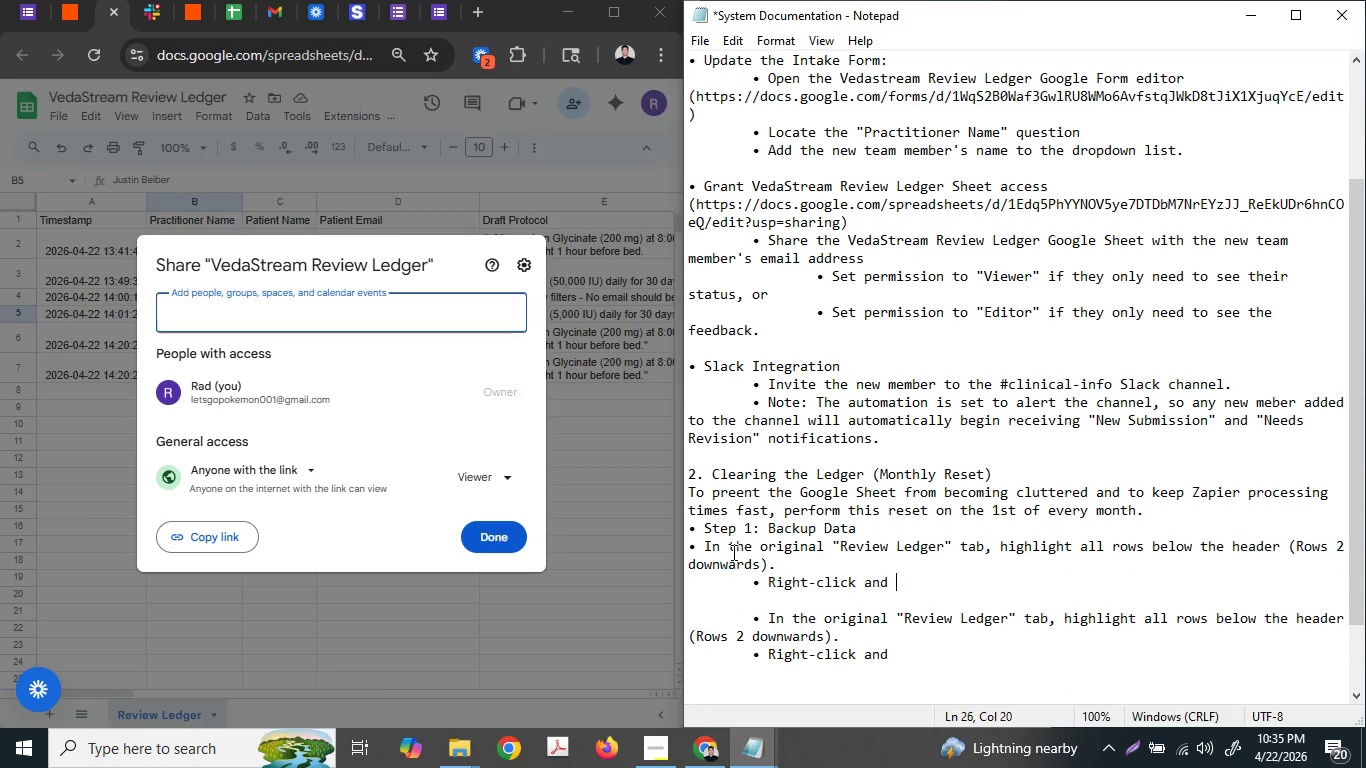 
key(Control+V)
 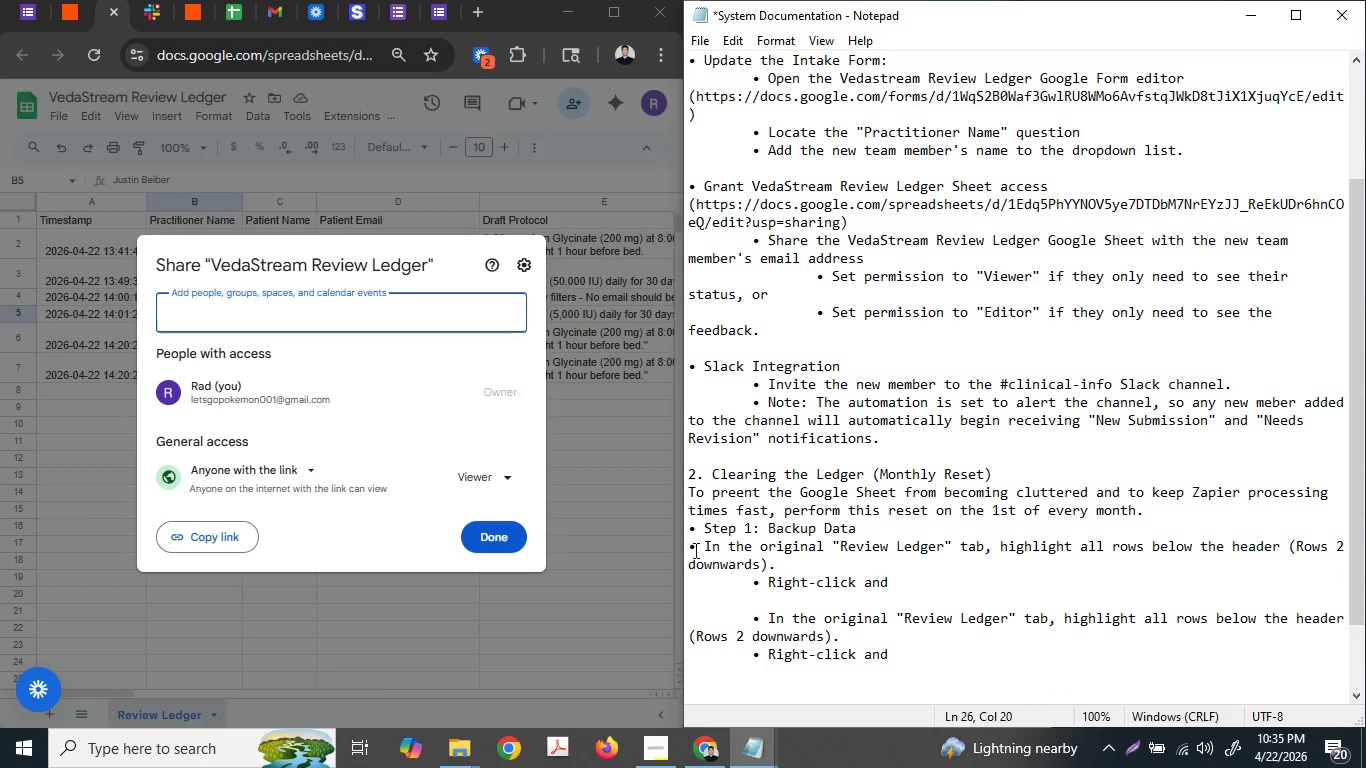 
left_click([692, 549])
 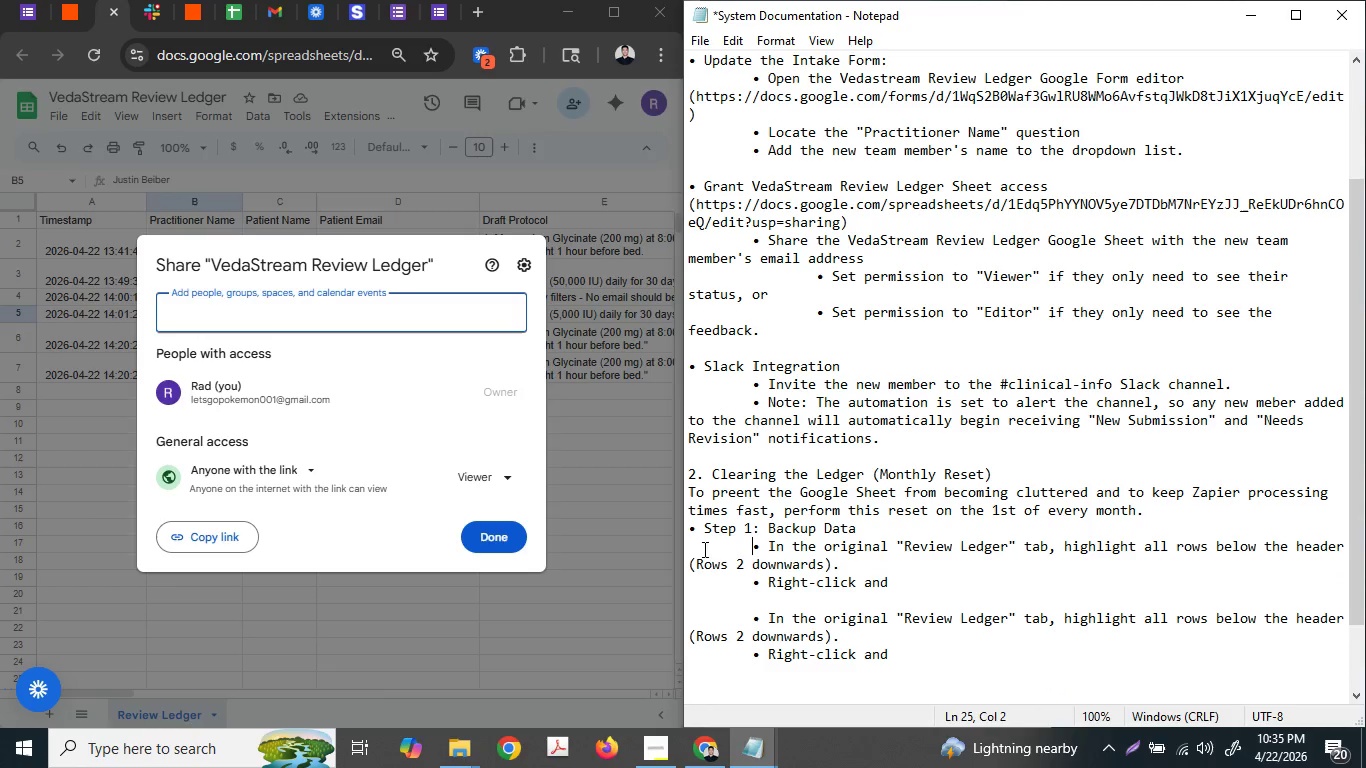 
key(Tab)
 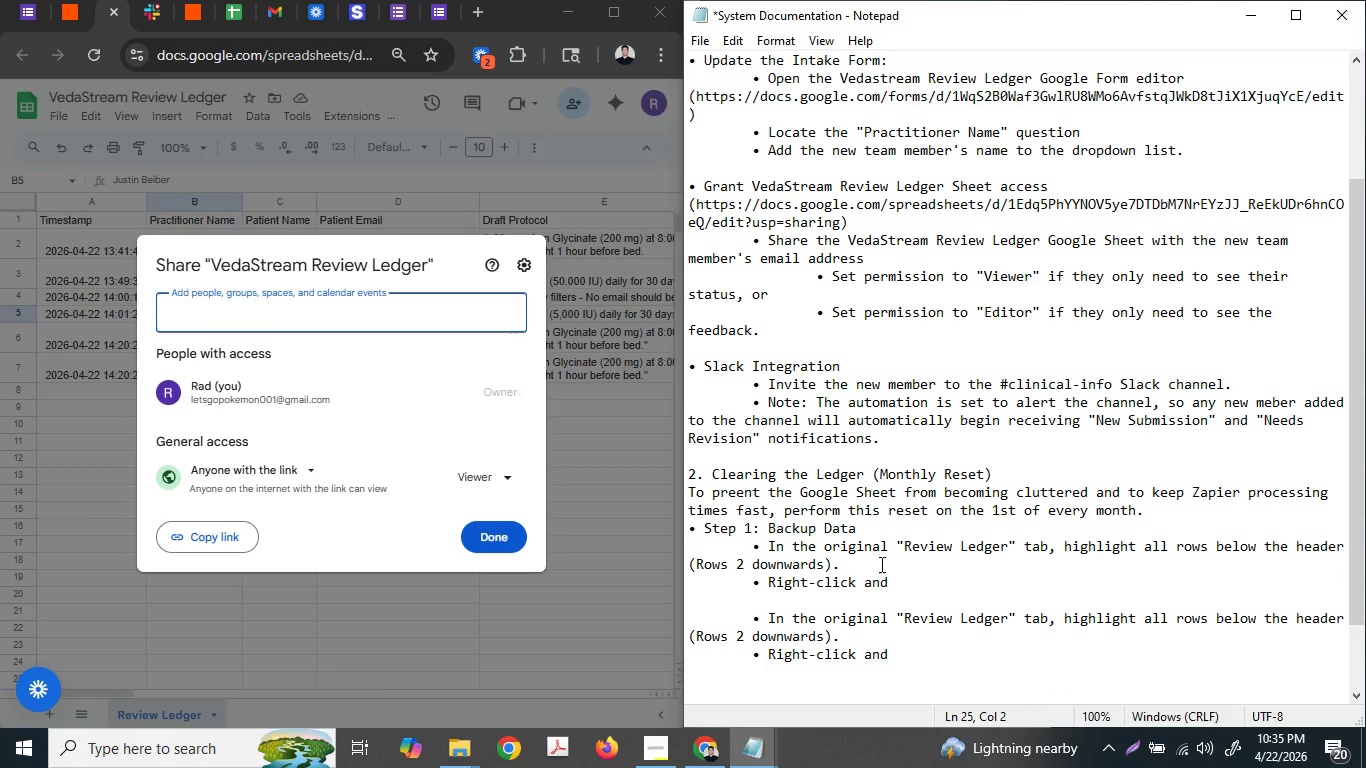 
left_click_drag(start_coordinate=[880, 563], to_coordinate=[770, 539])
 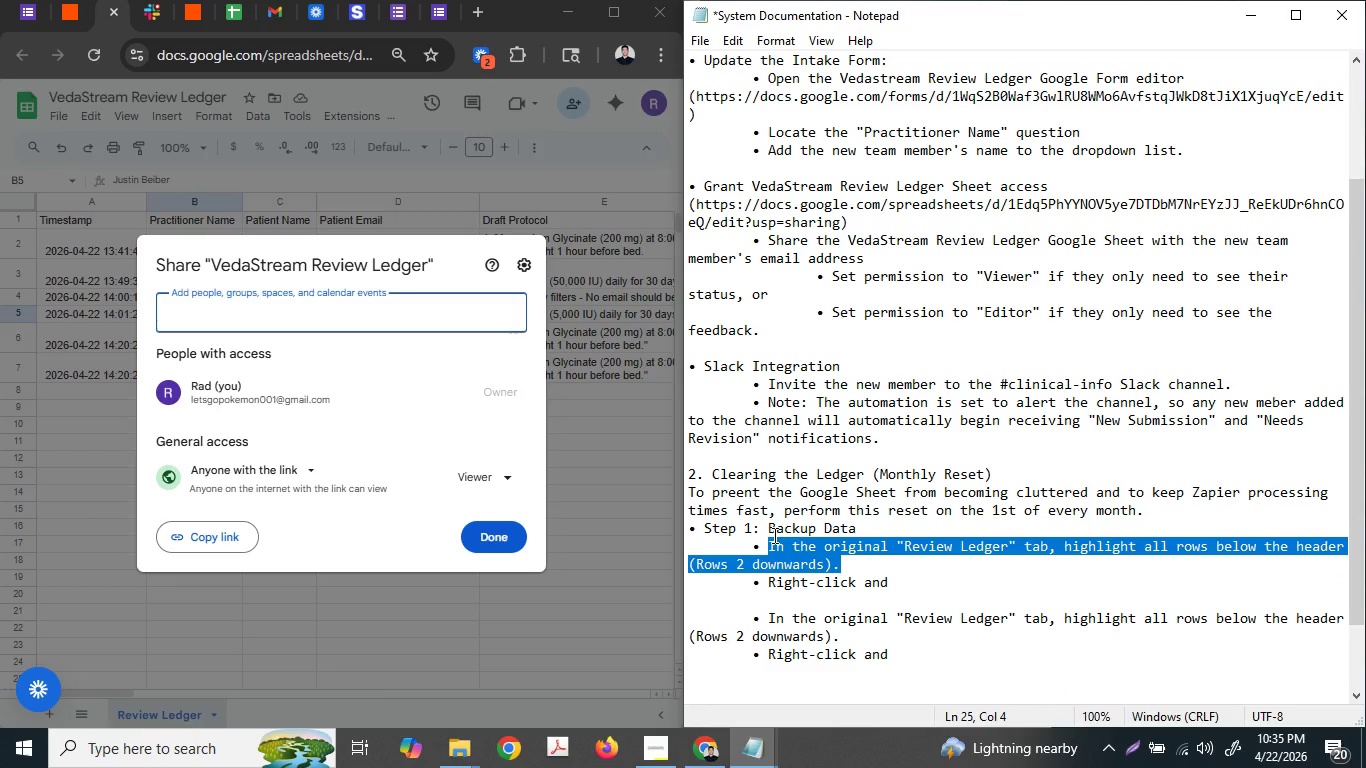 
type(Right)
 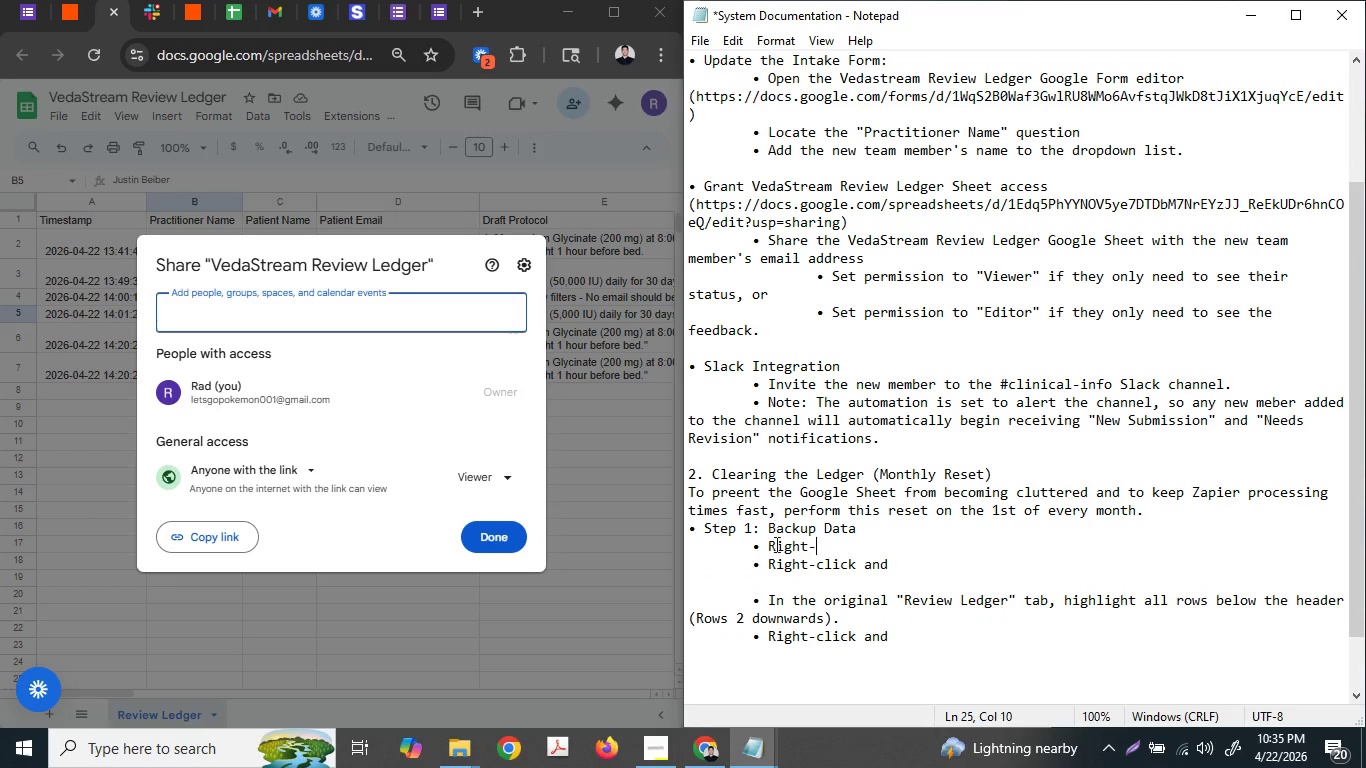 
type(-click the ")
 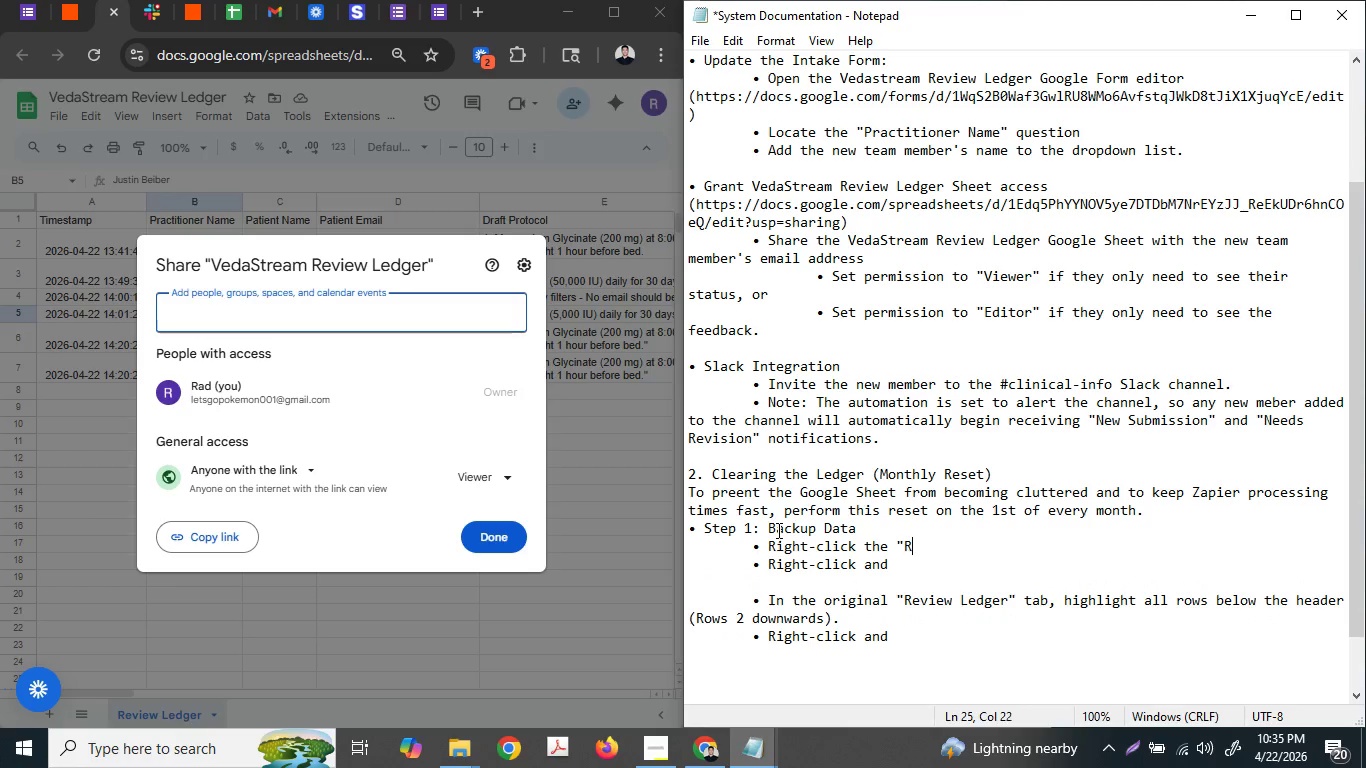 
type(Review L)
 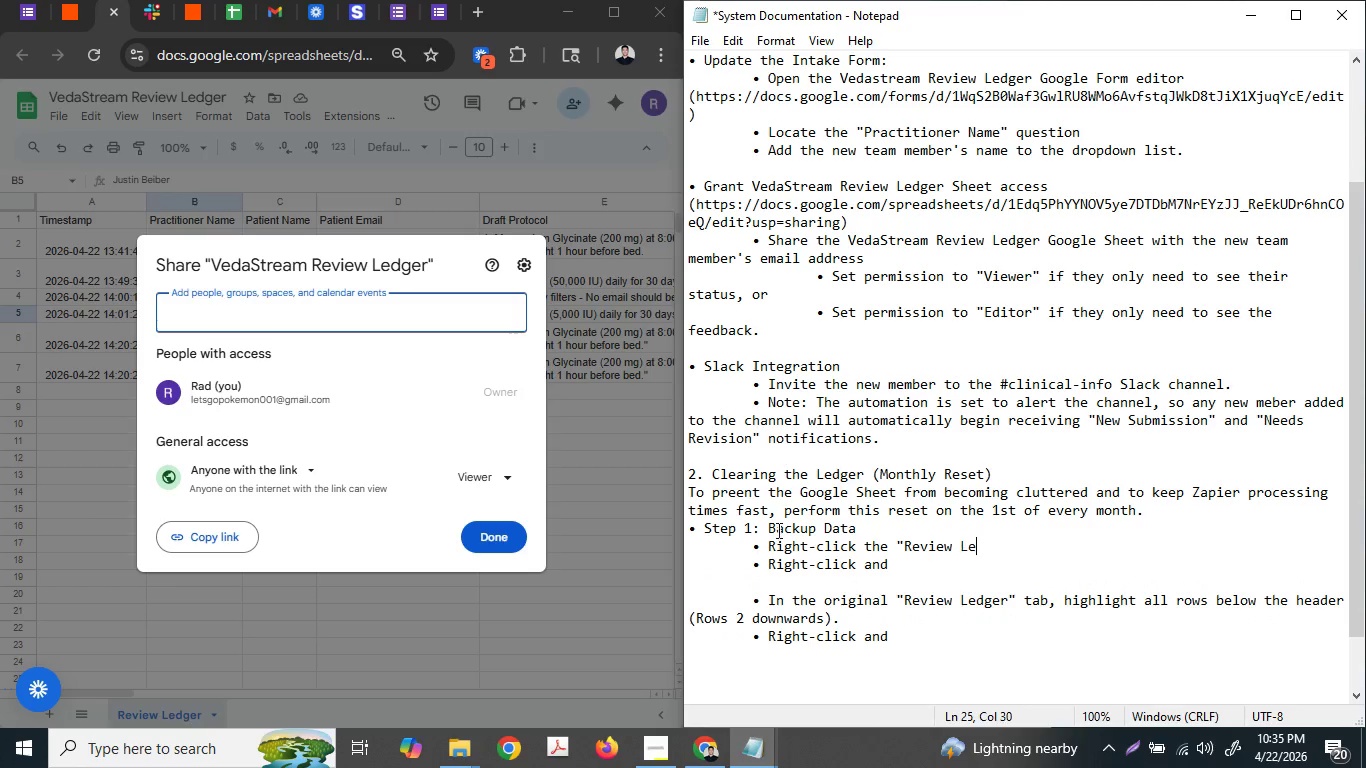 
type(edger" t)
 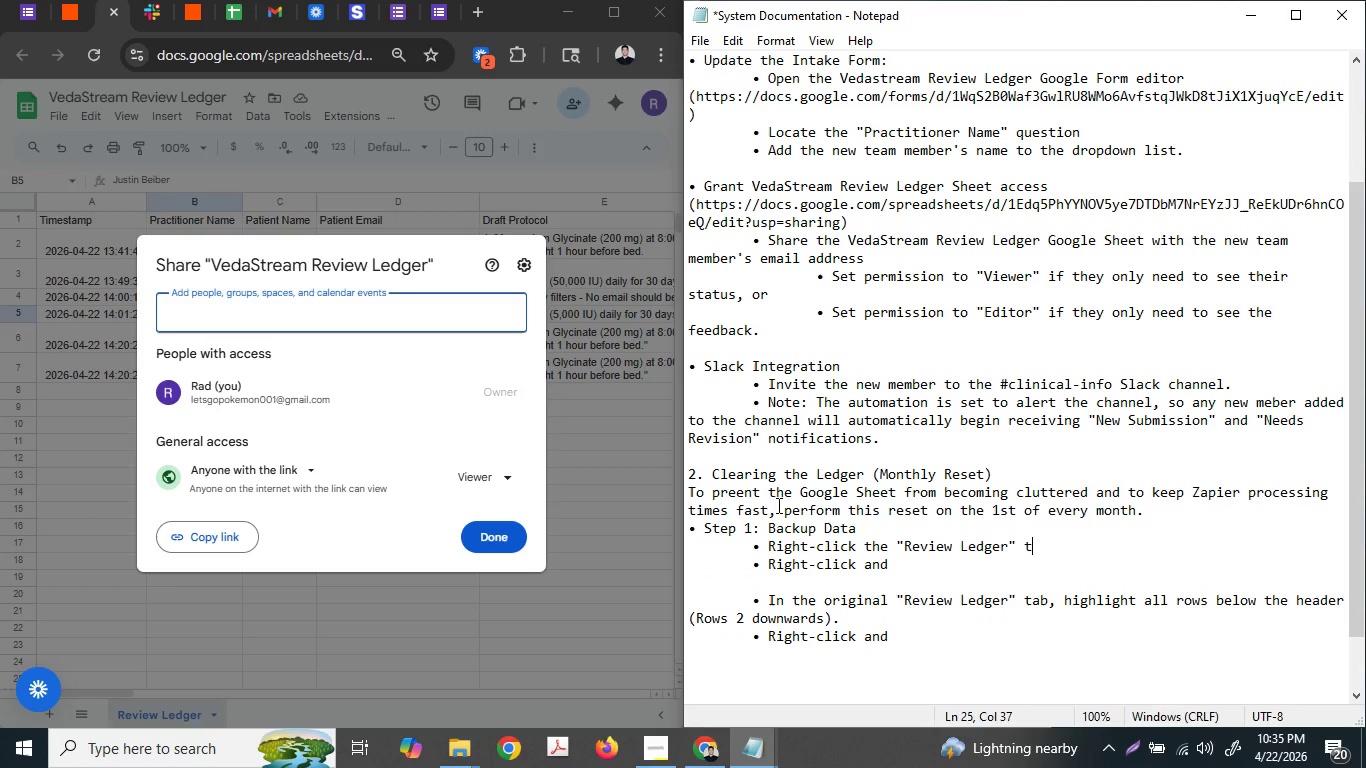 
type(ab at the b)
 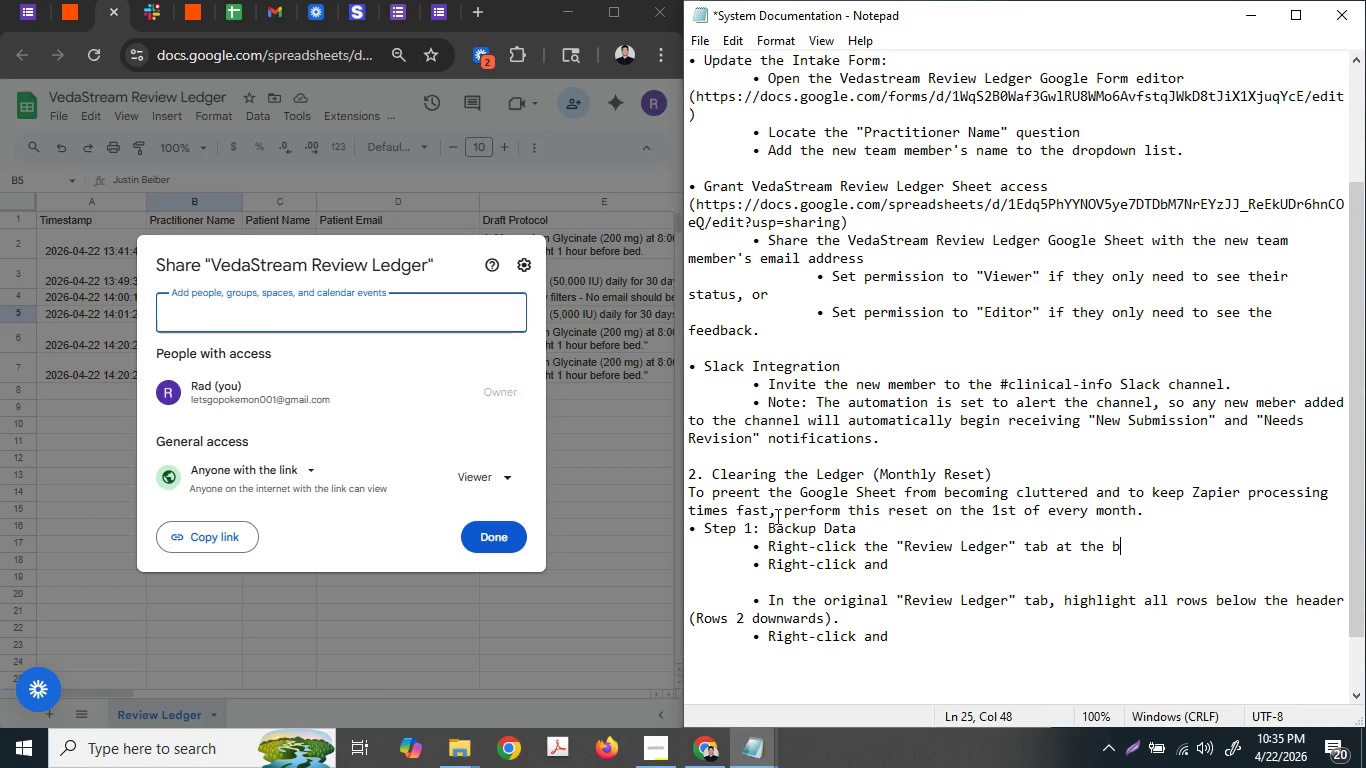 
type(ottom o)
 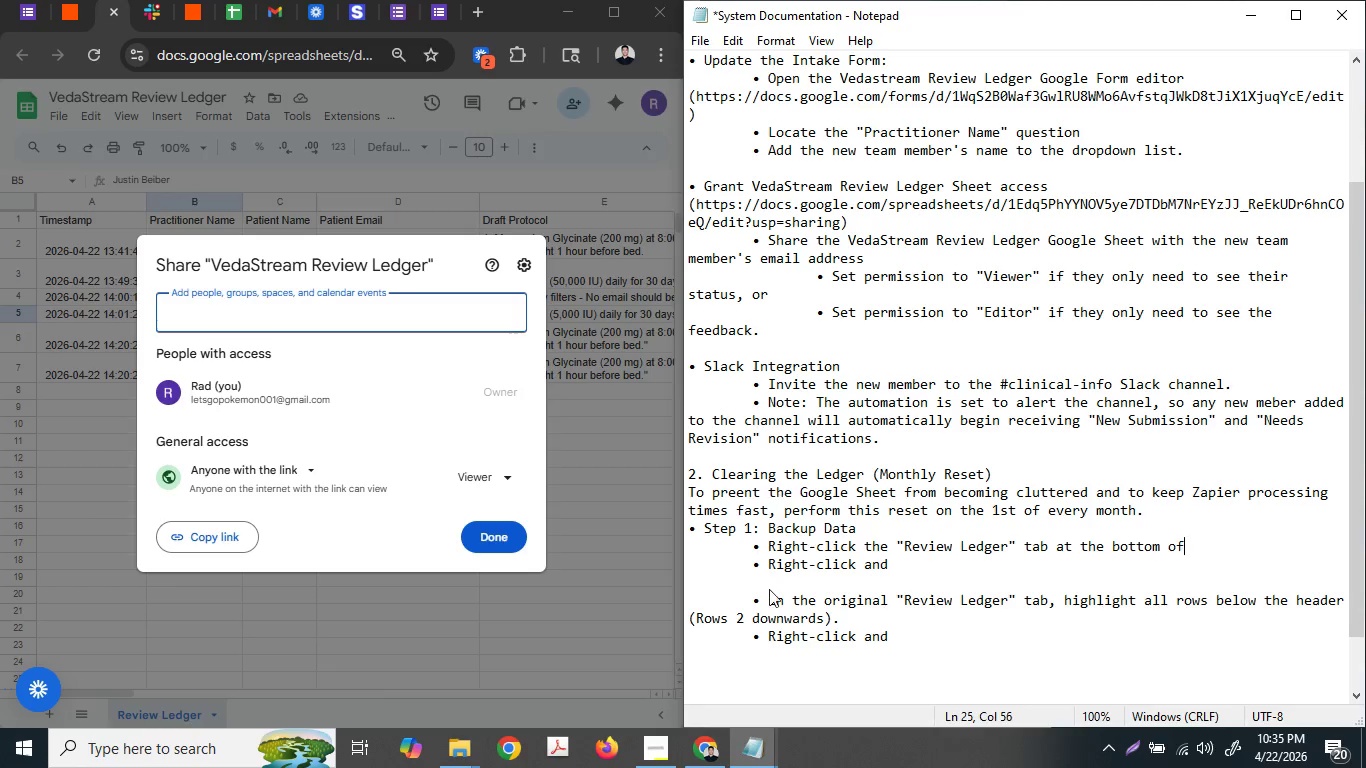 
type(f your Google Sheet)
 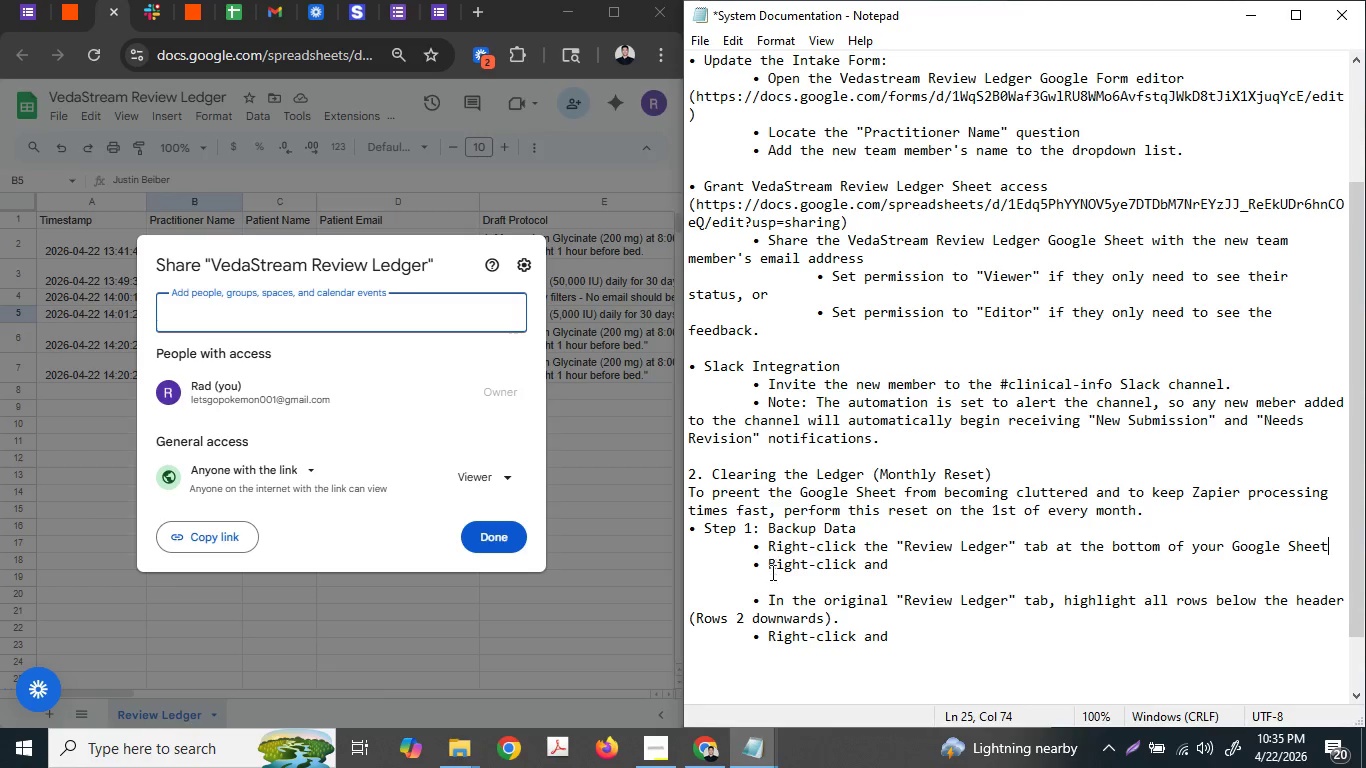 
key(Period)
 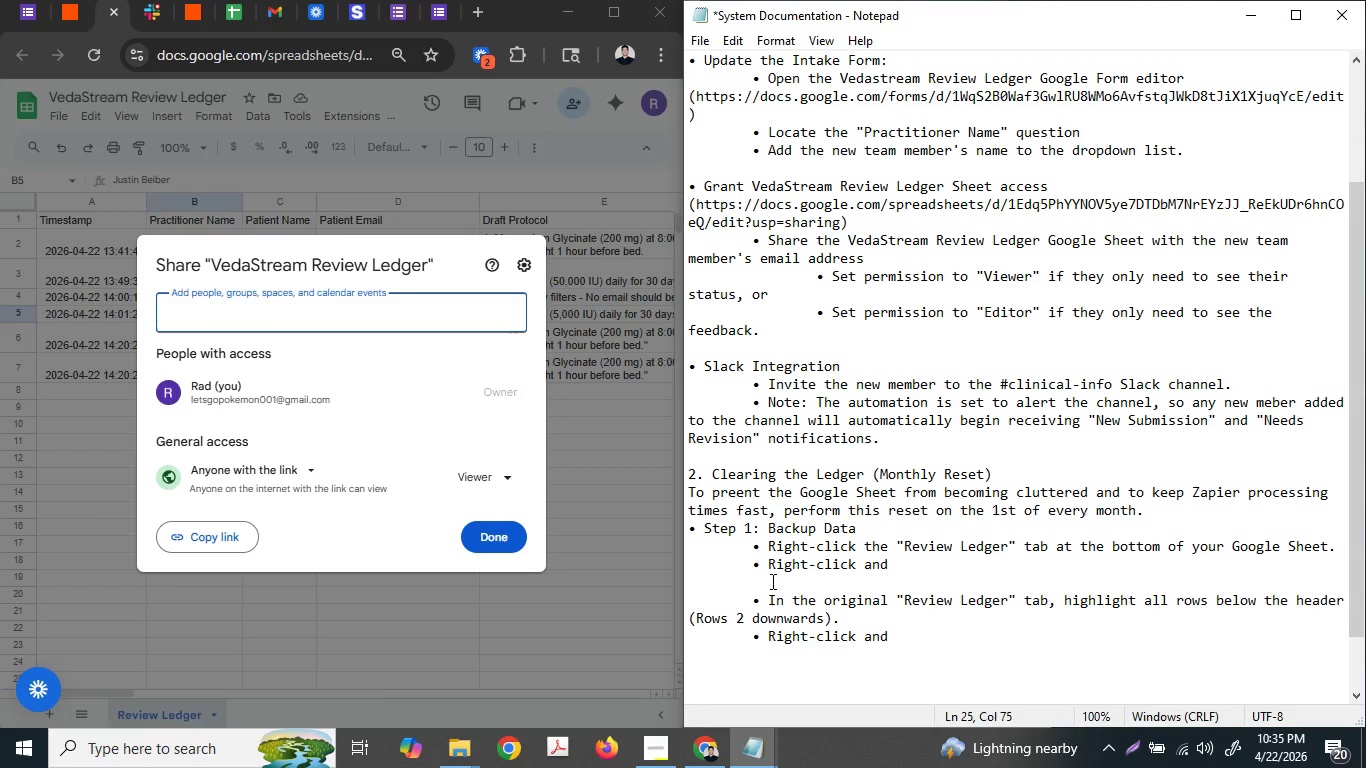 
key(Enter)
 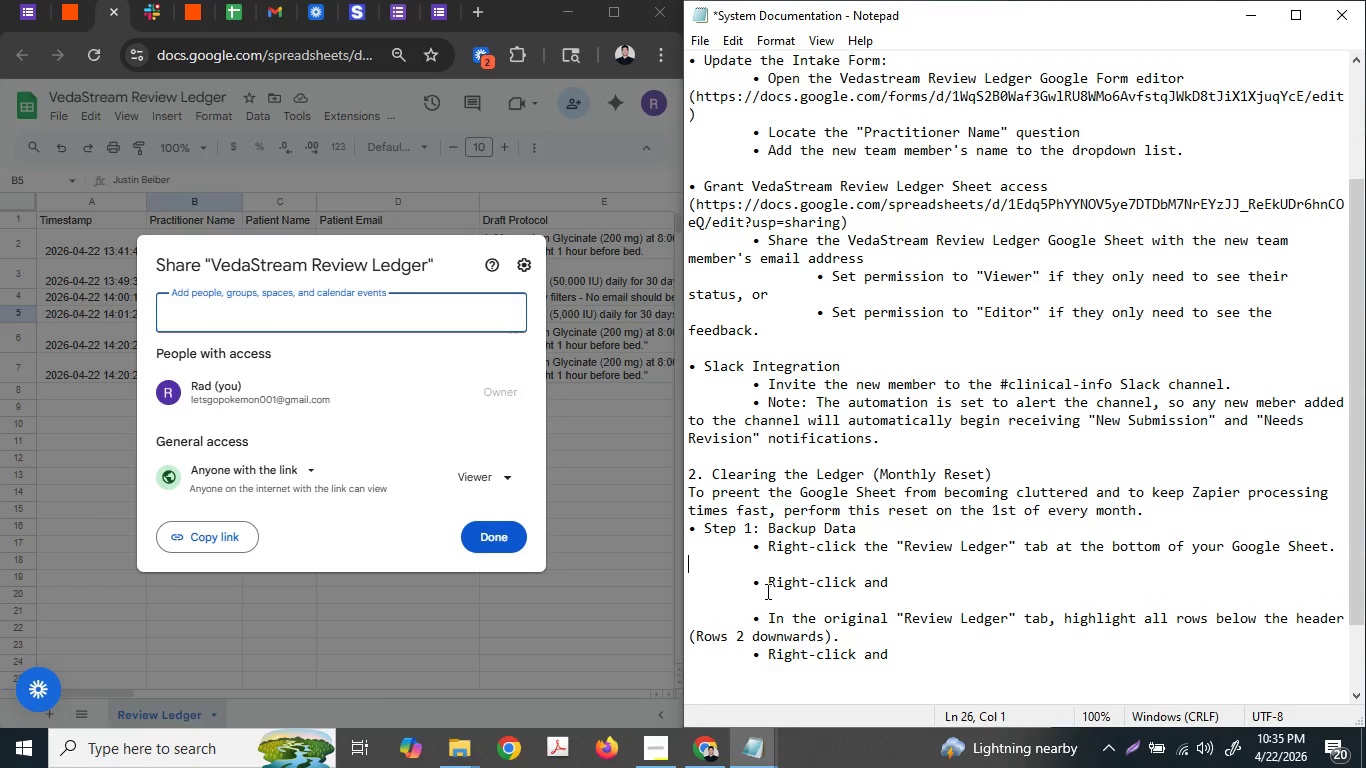 
key(Delete)
 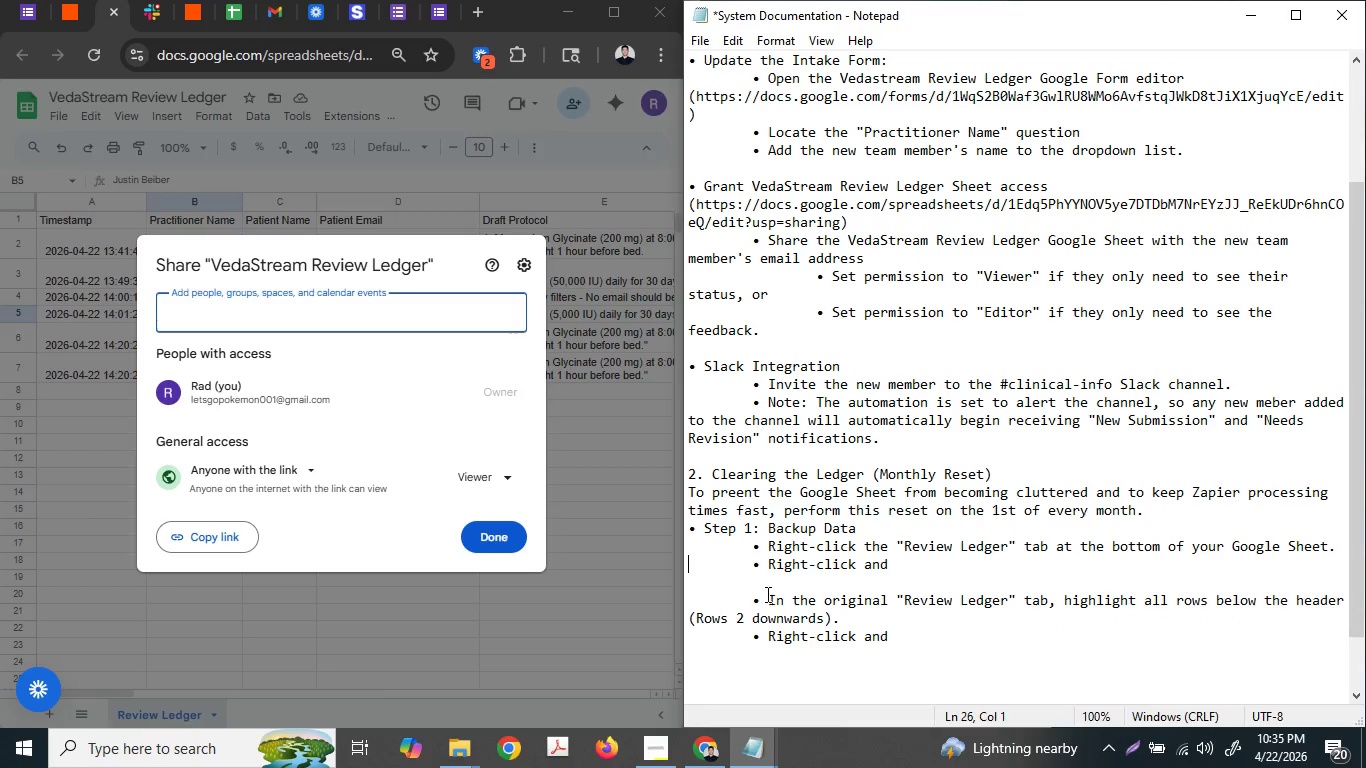 
key(ArrowLeft)
 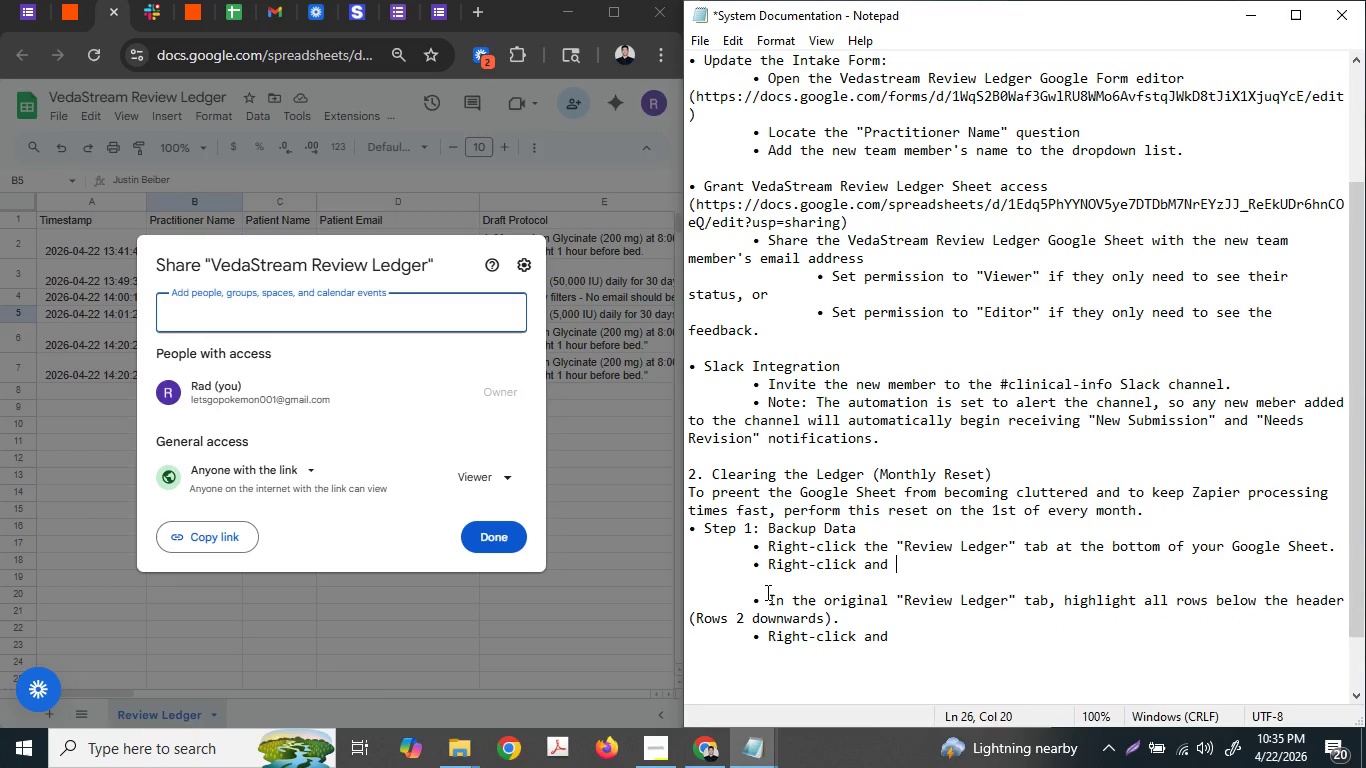 
key(ArrowDown)
 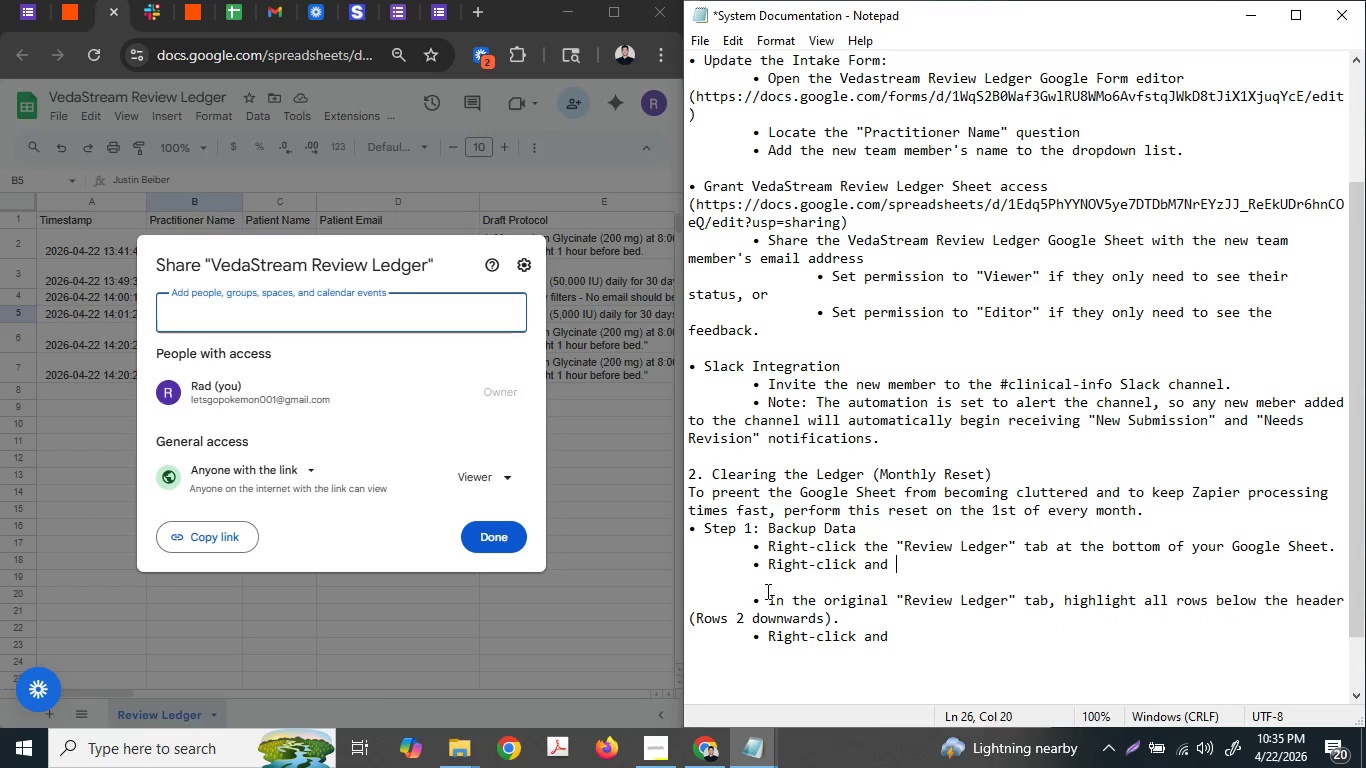 
key(ArrowLeft)
 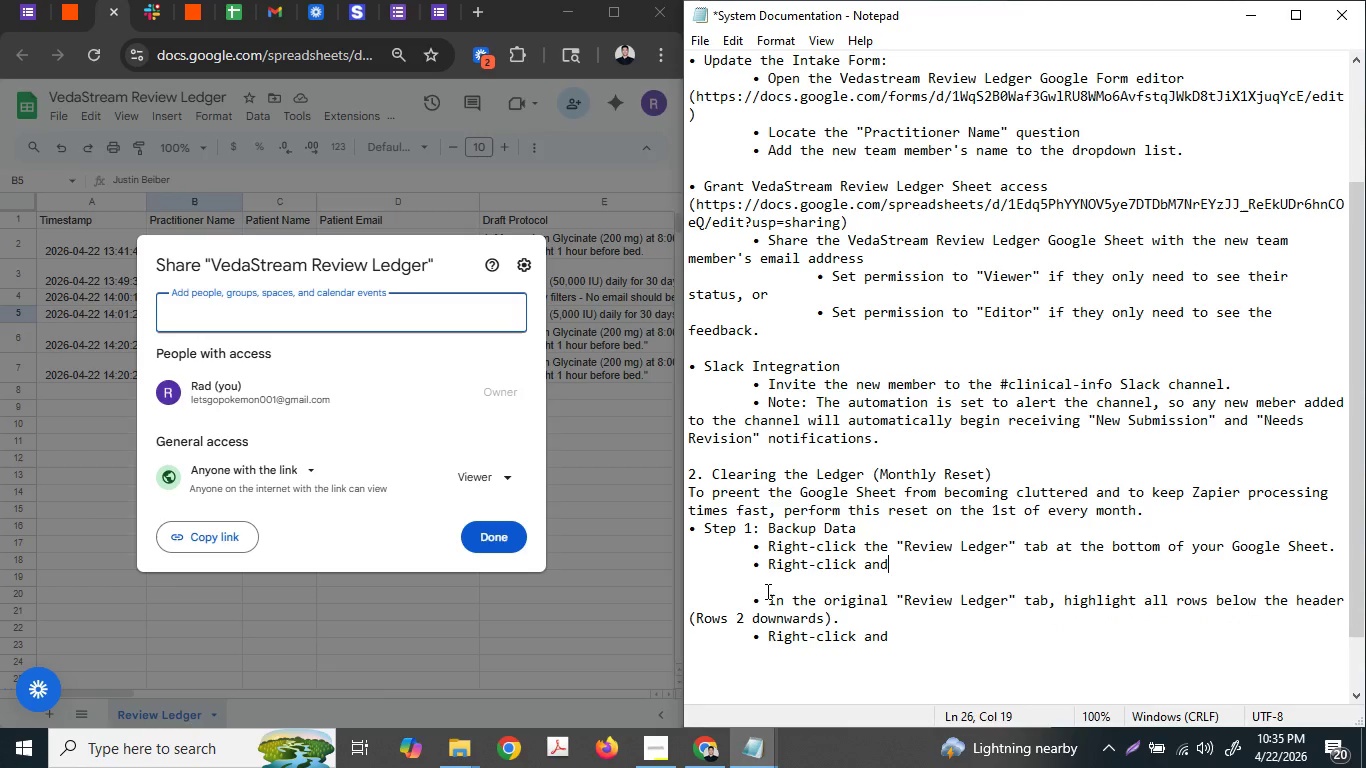 
hold_key(key=ArrowLeft, duration=0.92)
 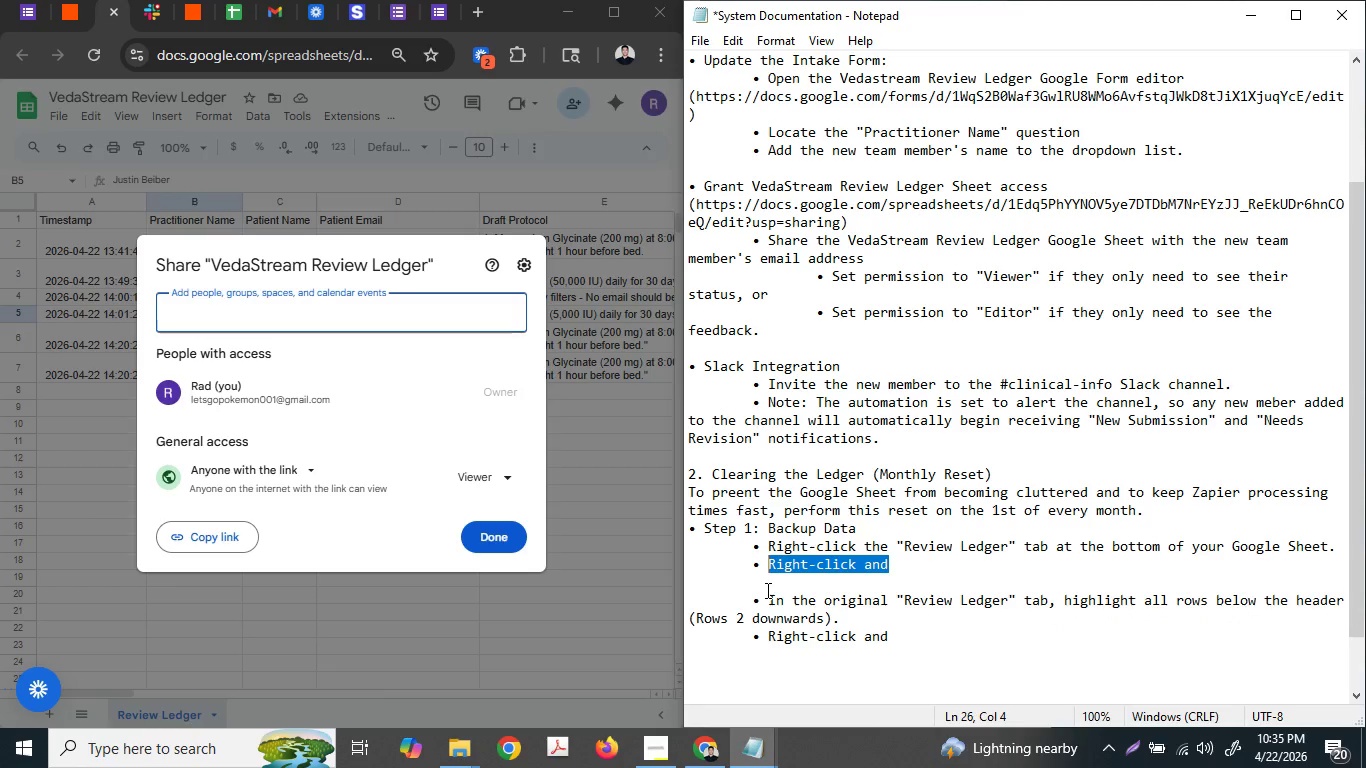 
key(Shift+ArrowRight)
 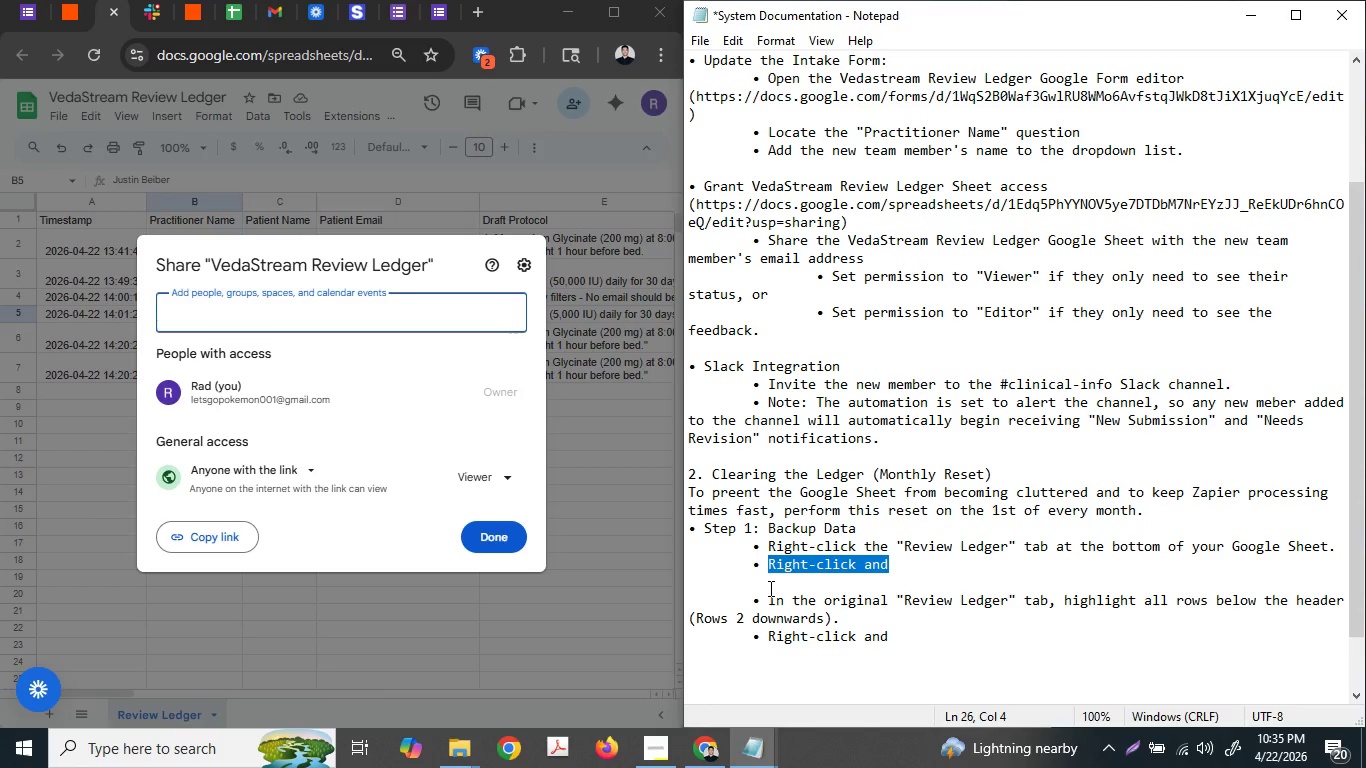 
type(Select )
 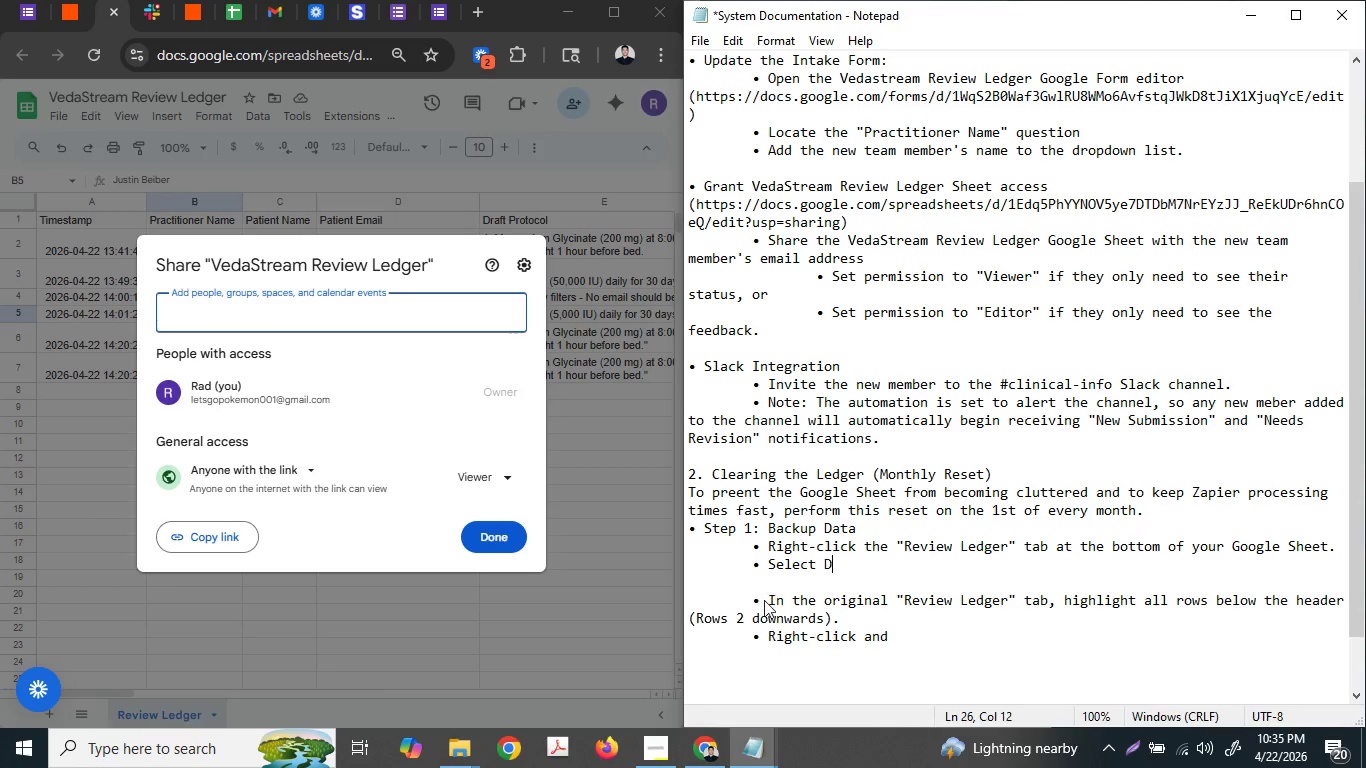 
type(Duplicate)
 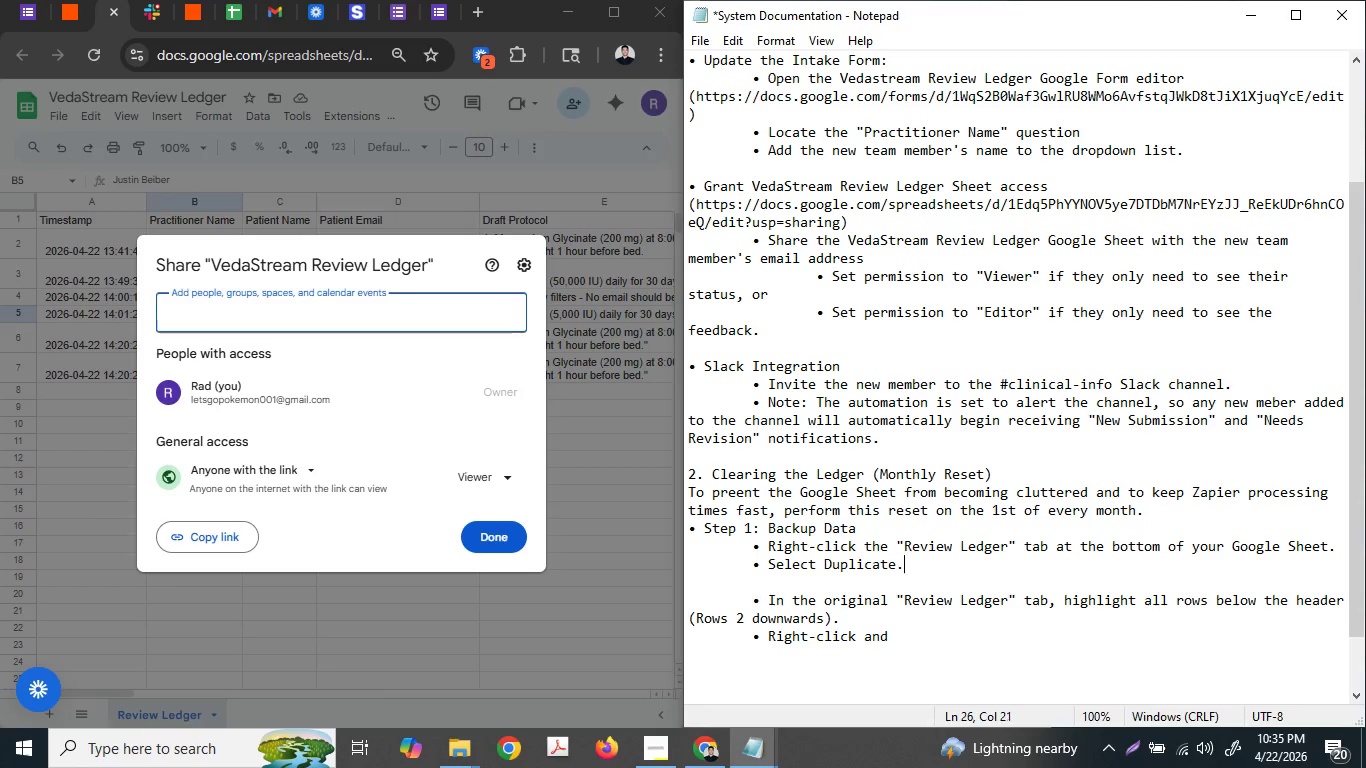 
key(Period)
 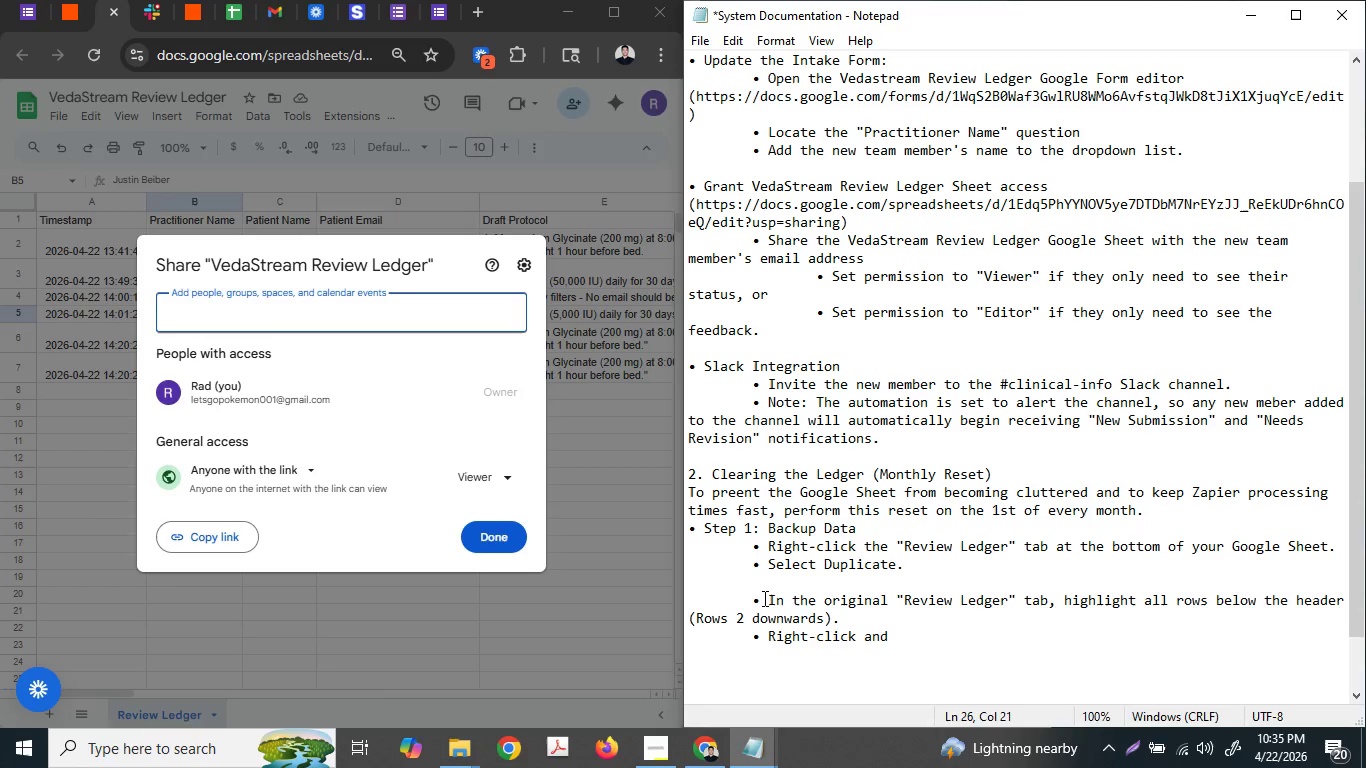 
hold_key(key=ArrowLeft, duration=0.98)
 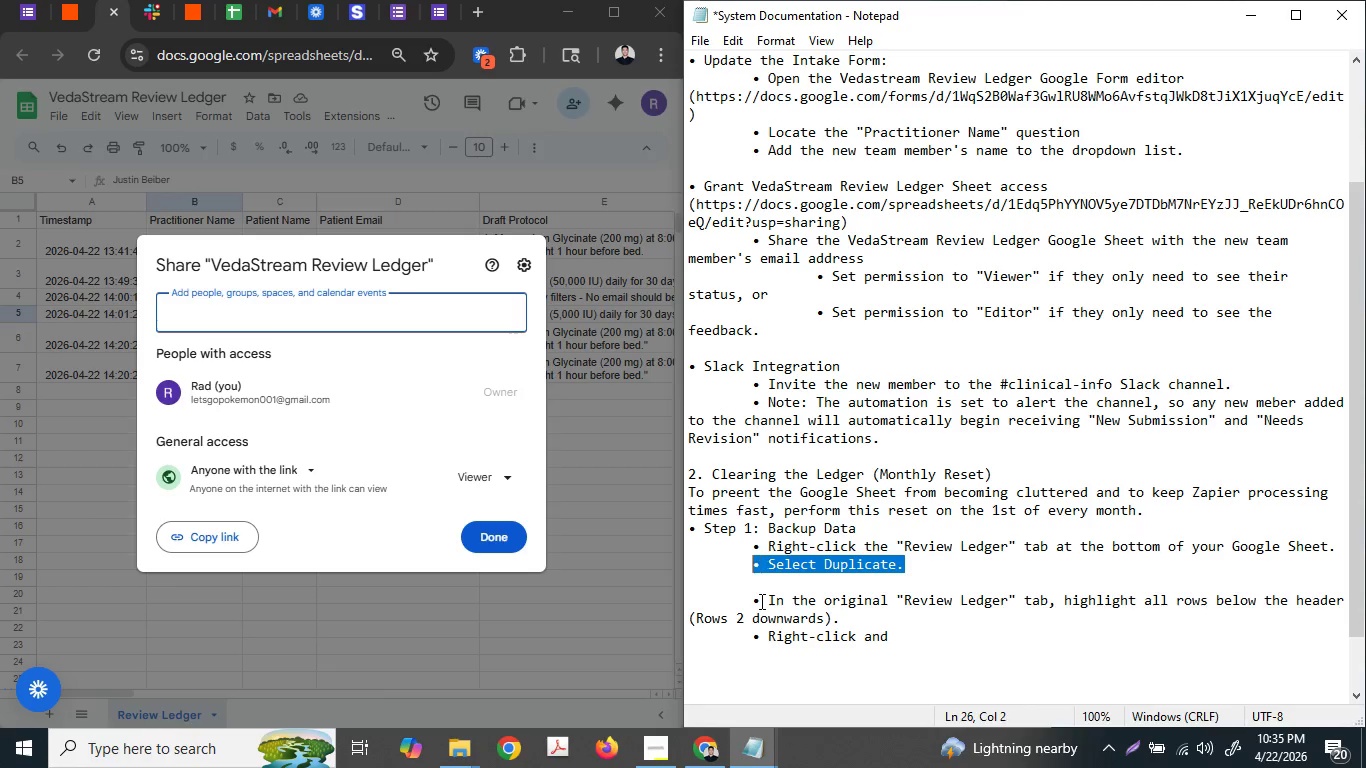 
key(Shift+ArrowLeft)
 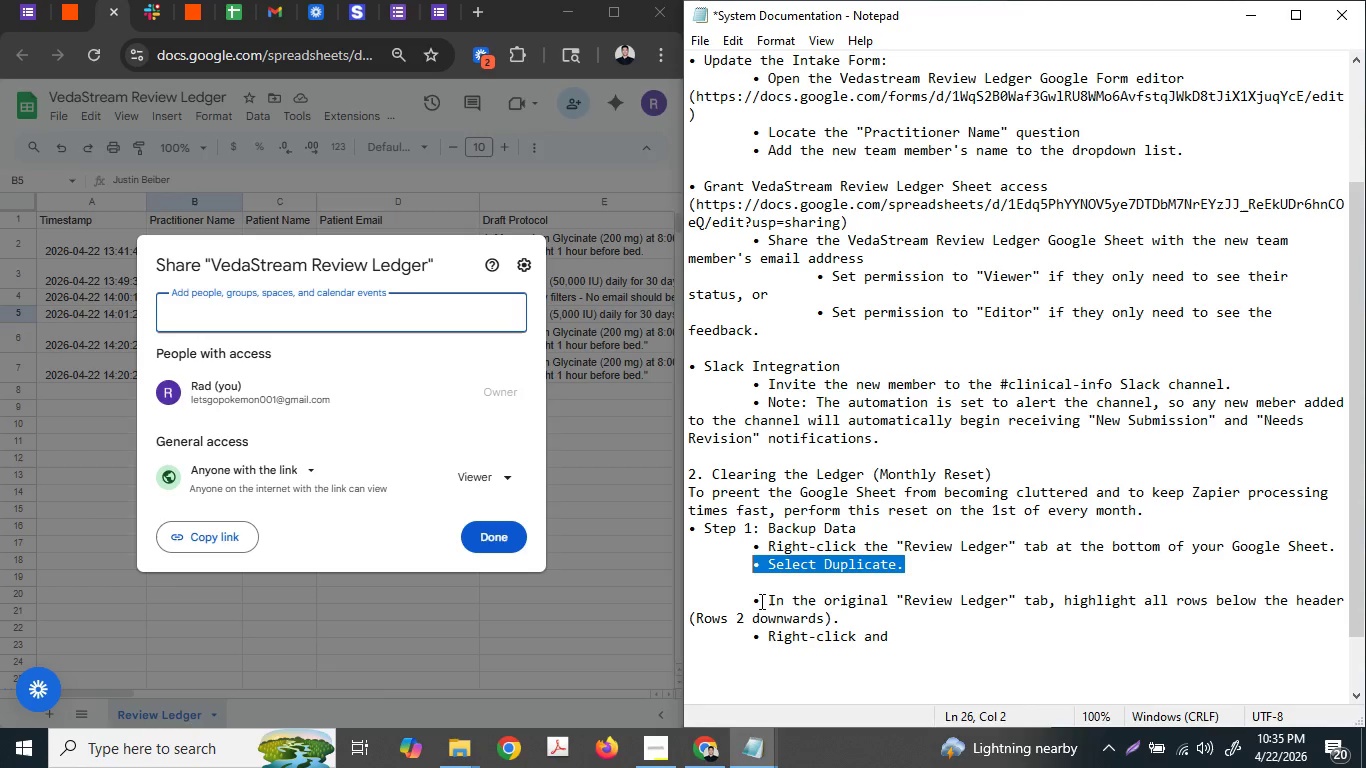 
key(Control+ControlLeft)
 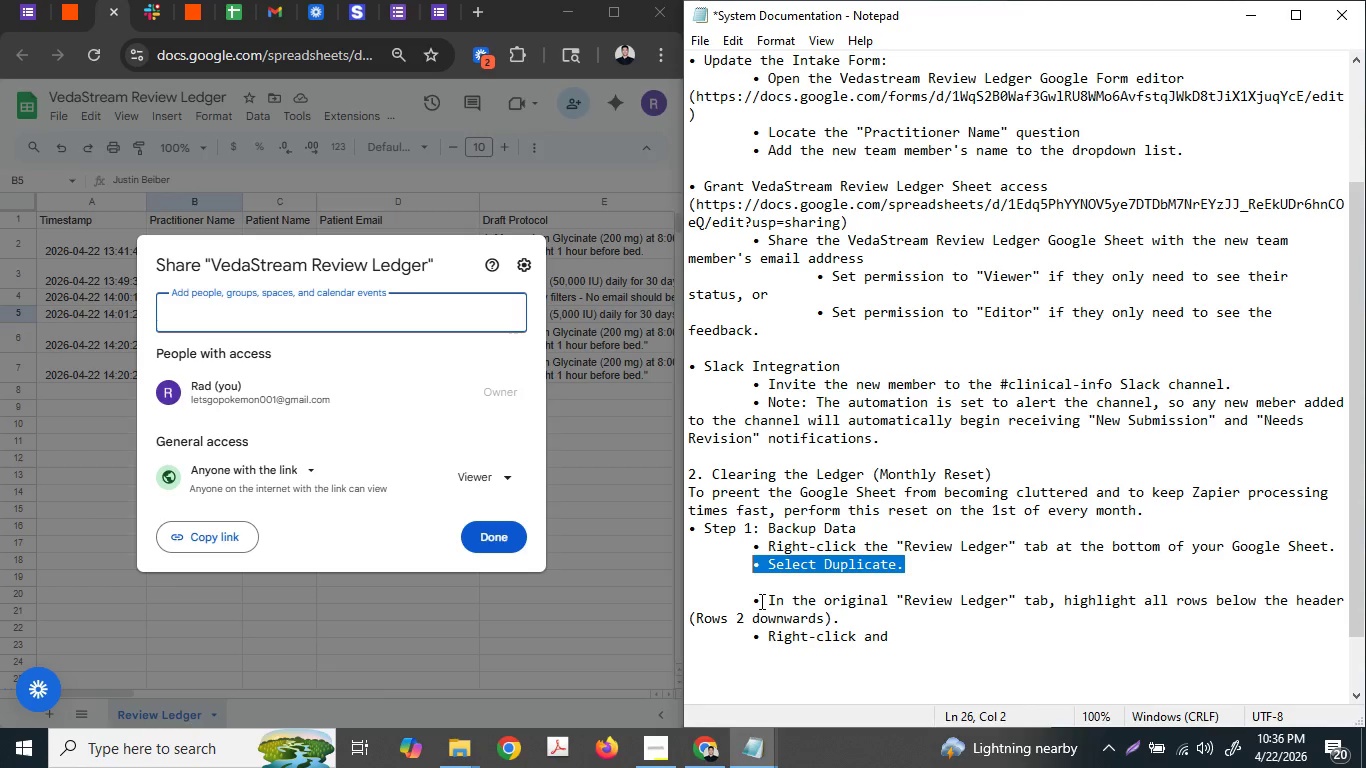 
key(Control+C)
 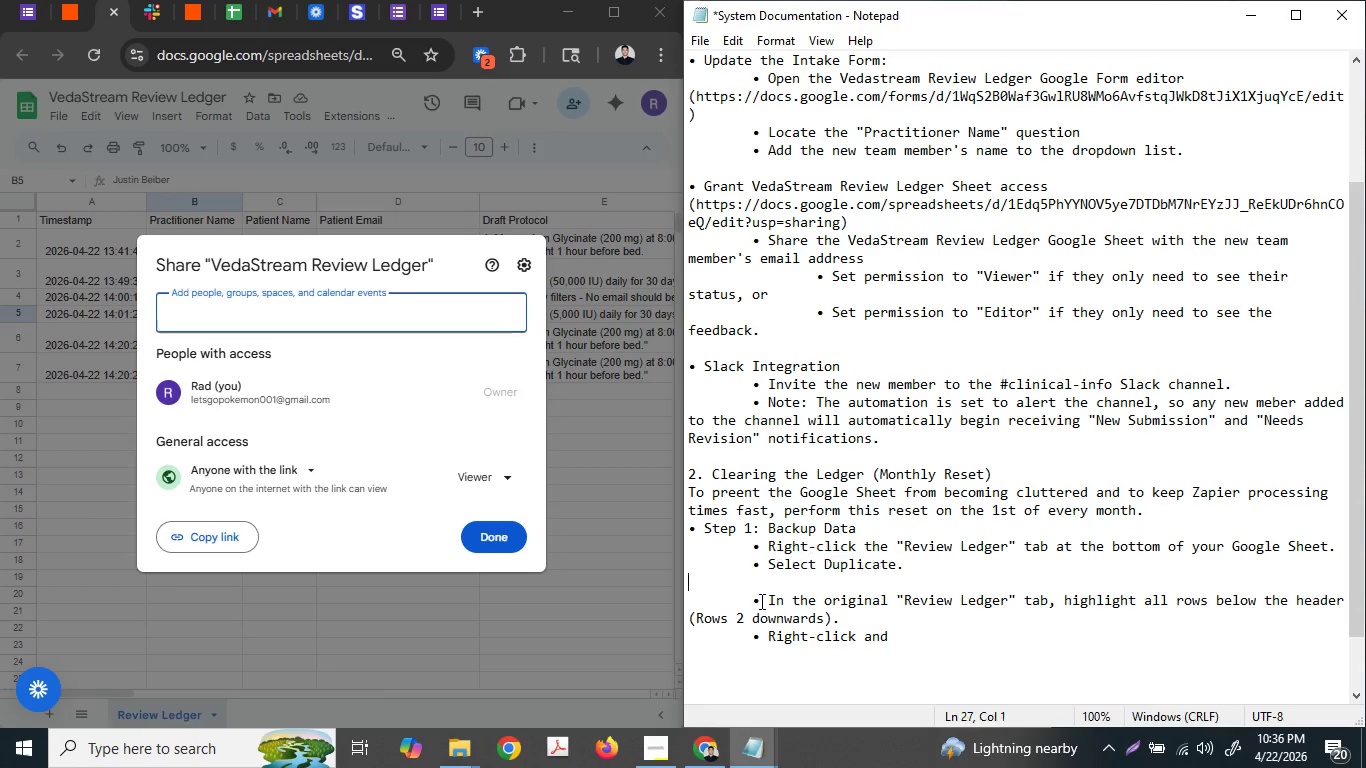 
key(ArrowDown)
 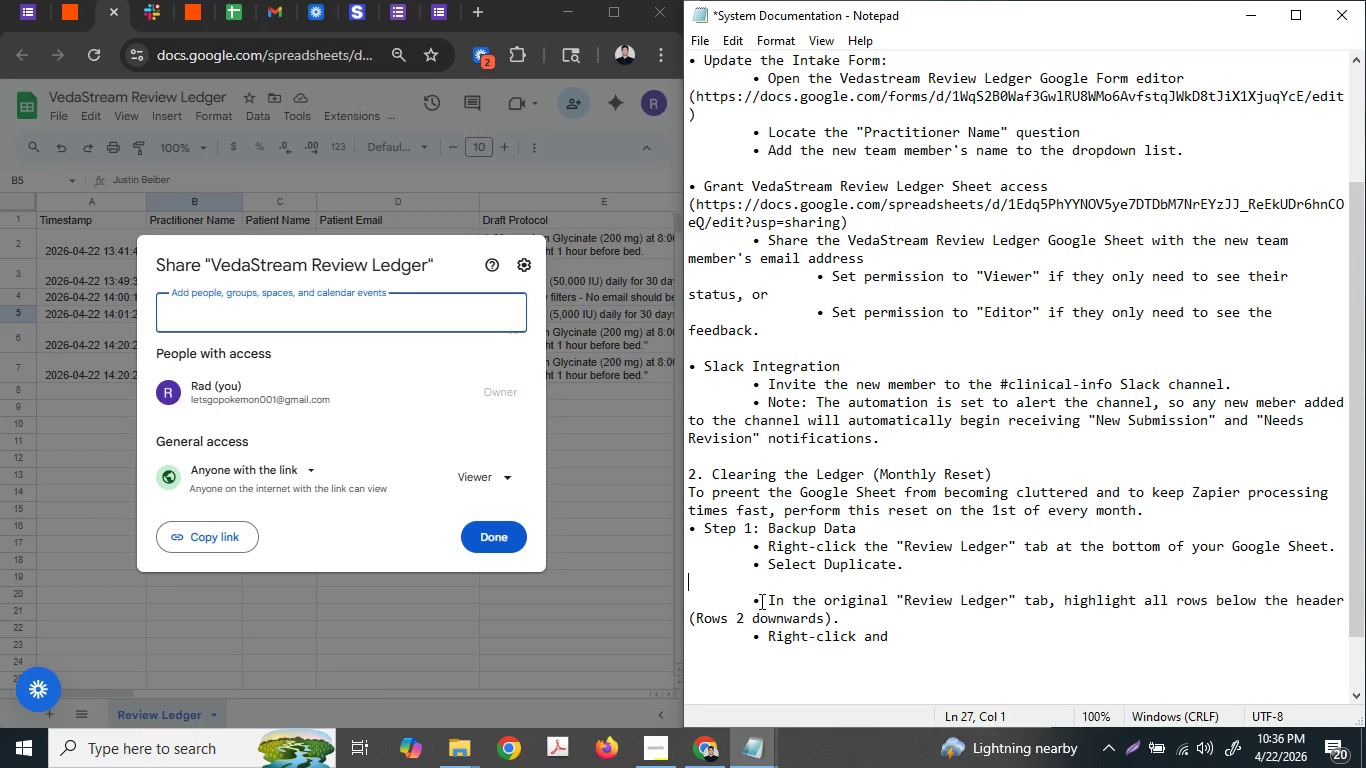 
key(Control+ControlLeft)
 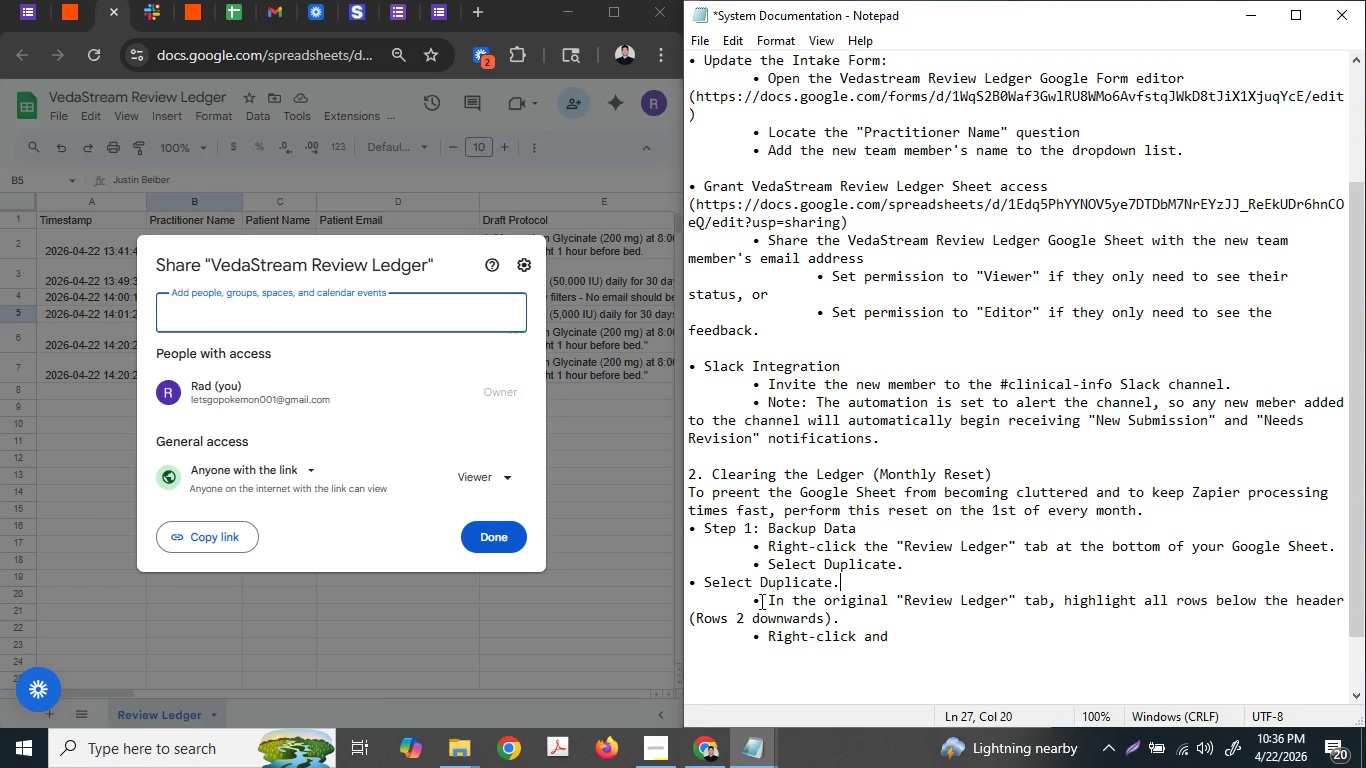 
key(Control+V)
 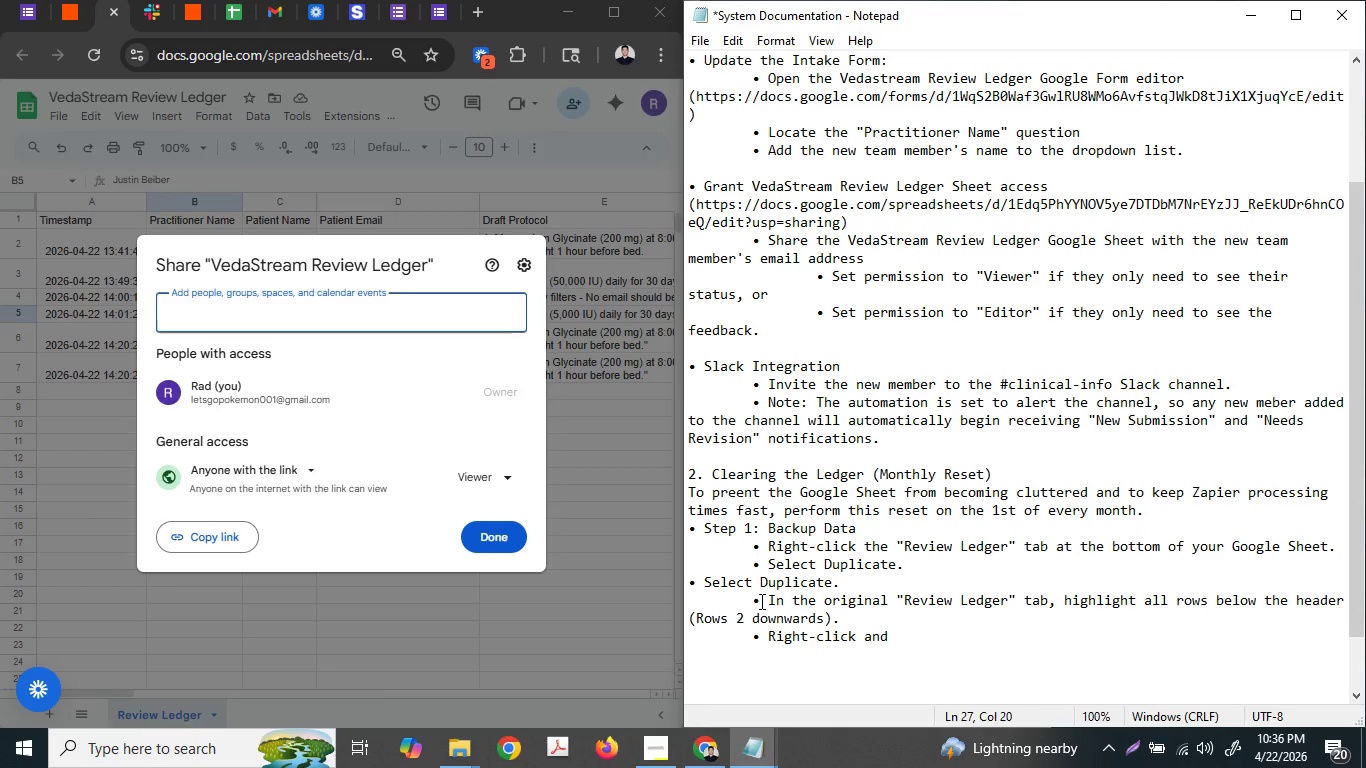 
key(Enter)
 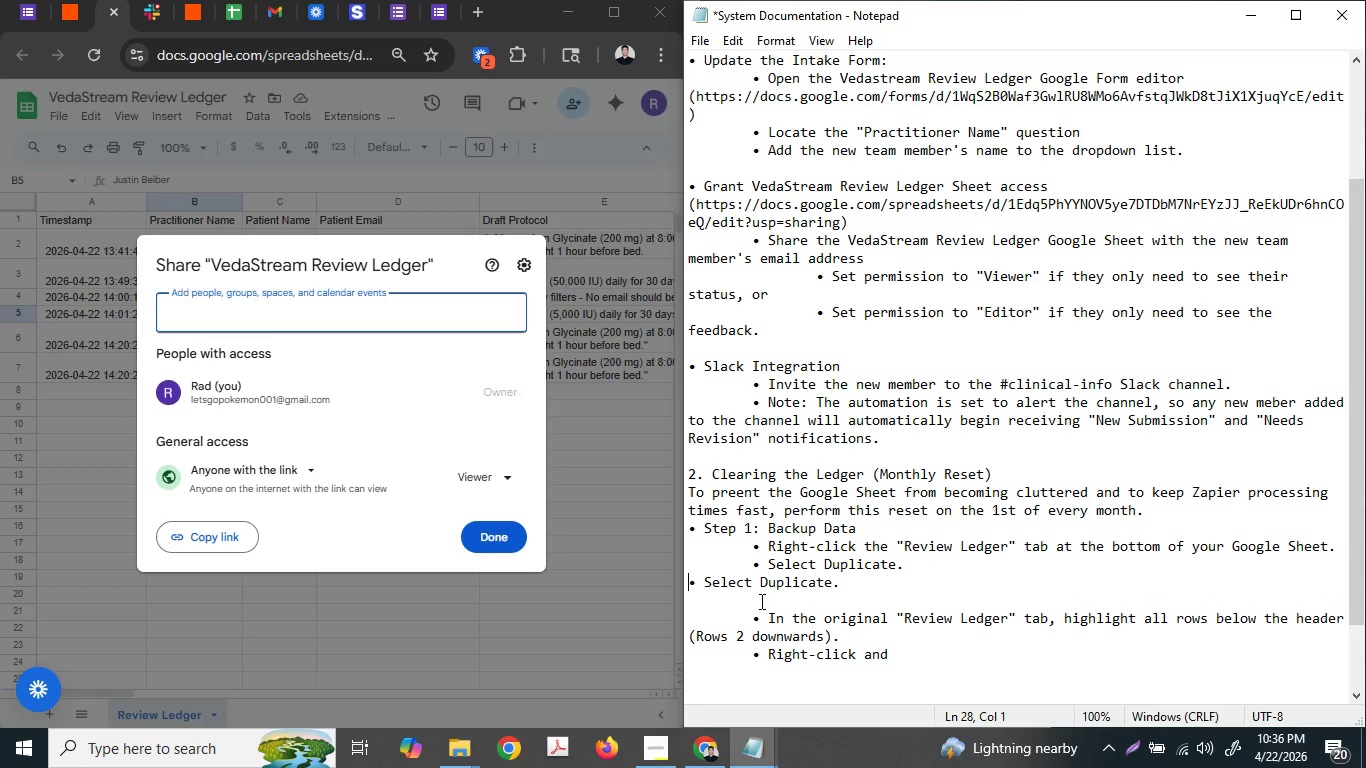 
key(ArrowUp)
 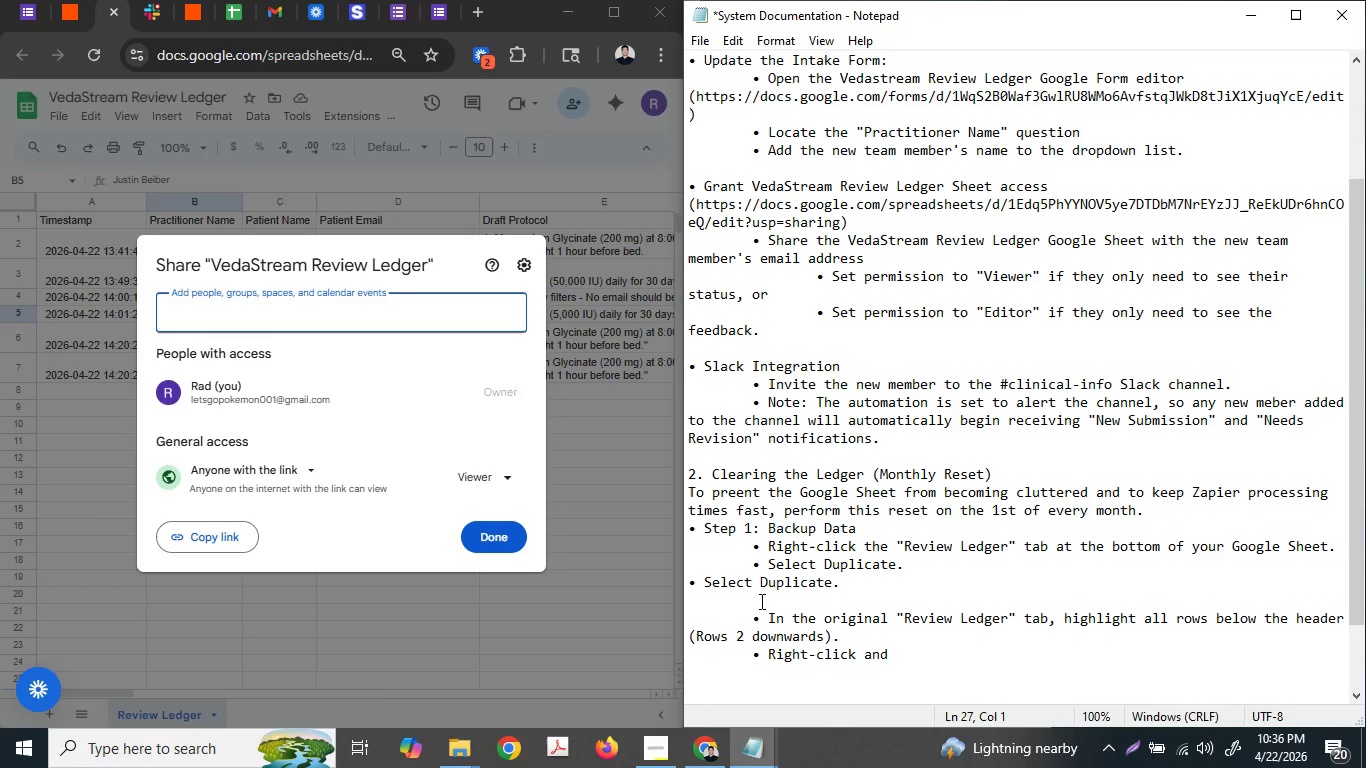 
key(Tab)
 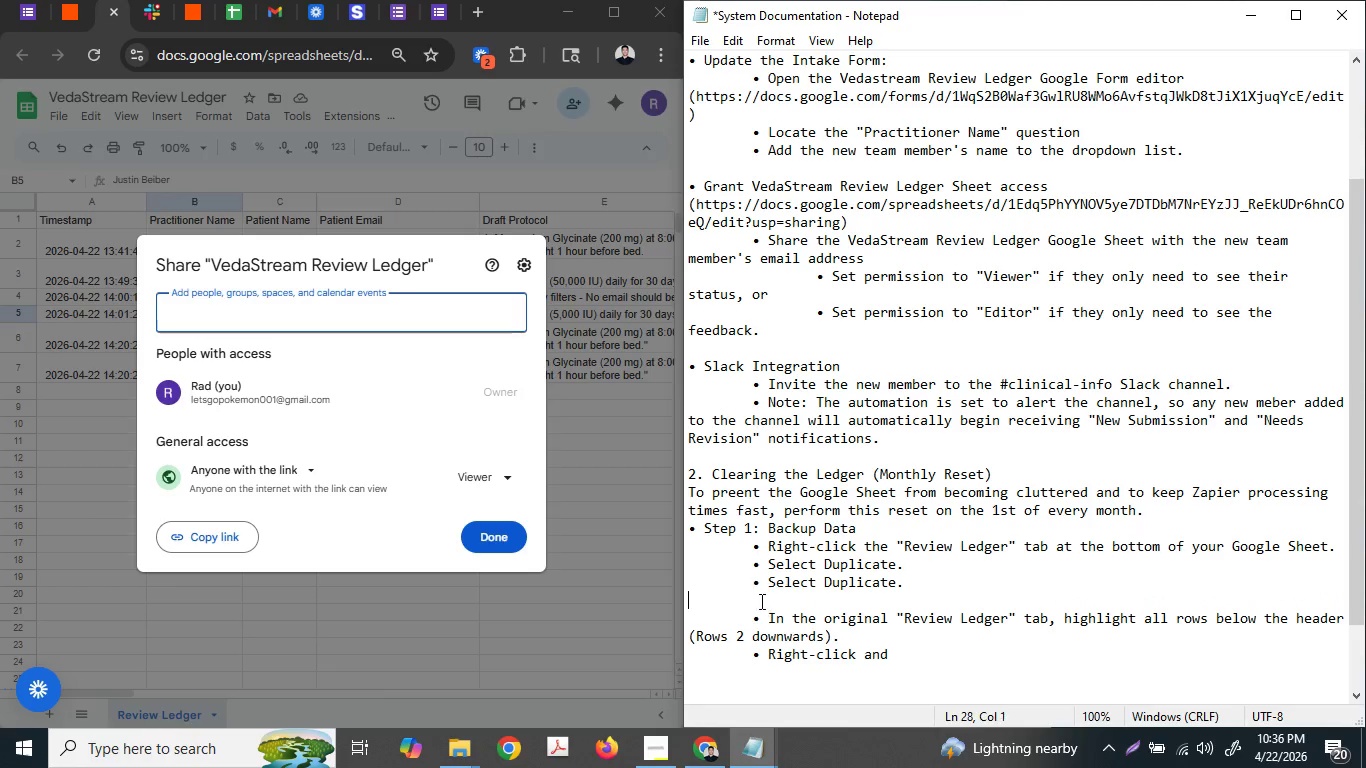 
key(ArrowDown)
 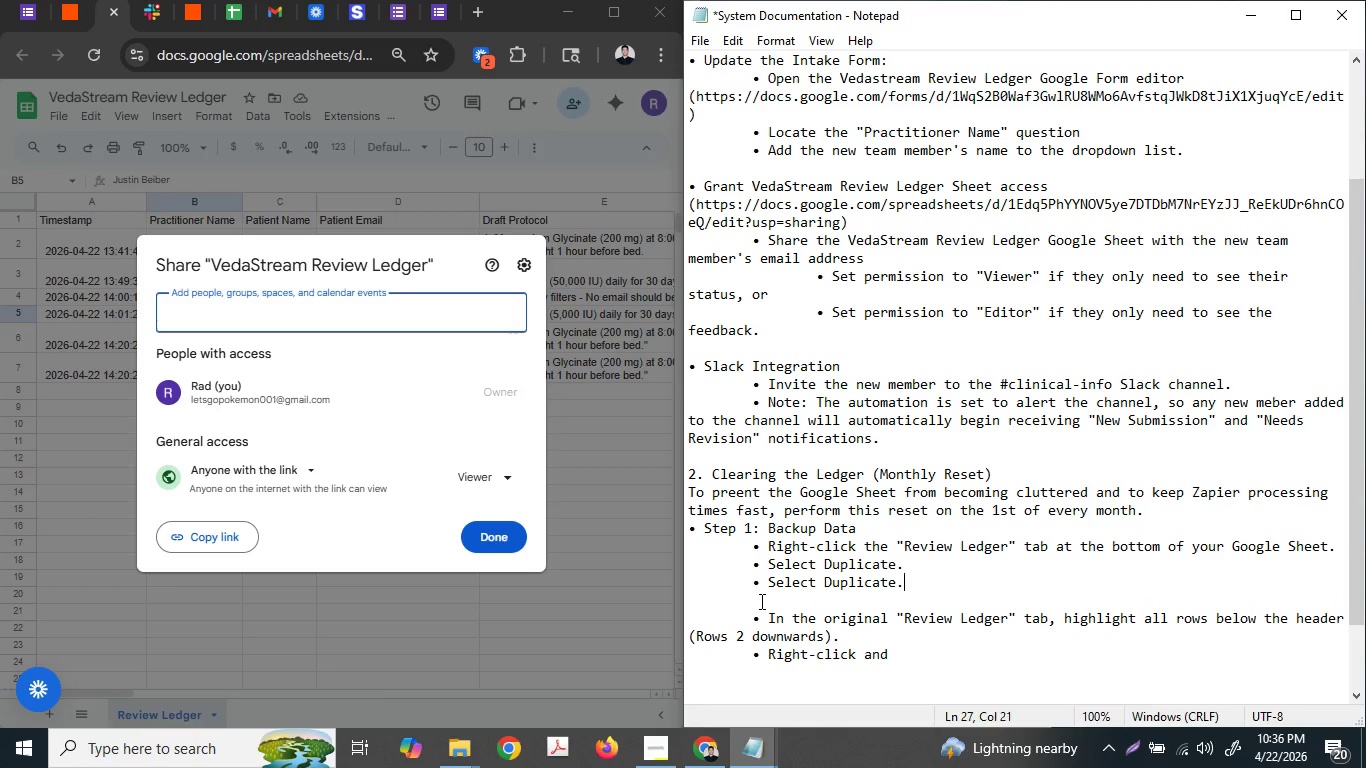 
key(ArrowLeft)
 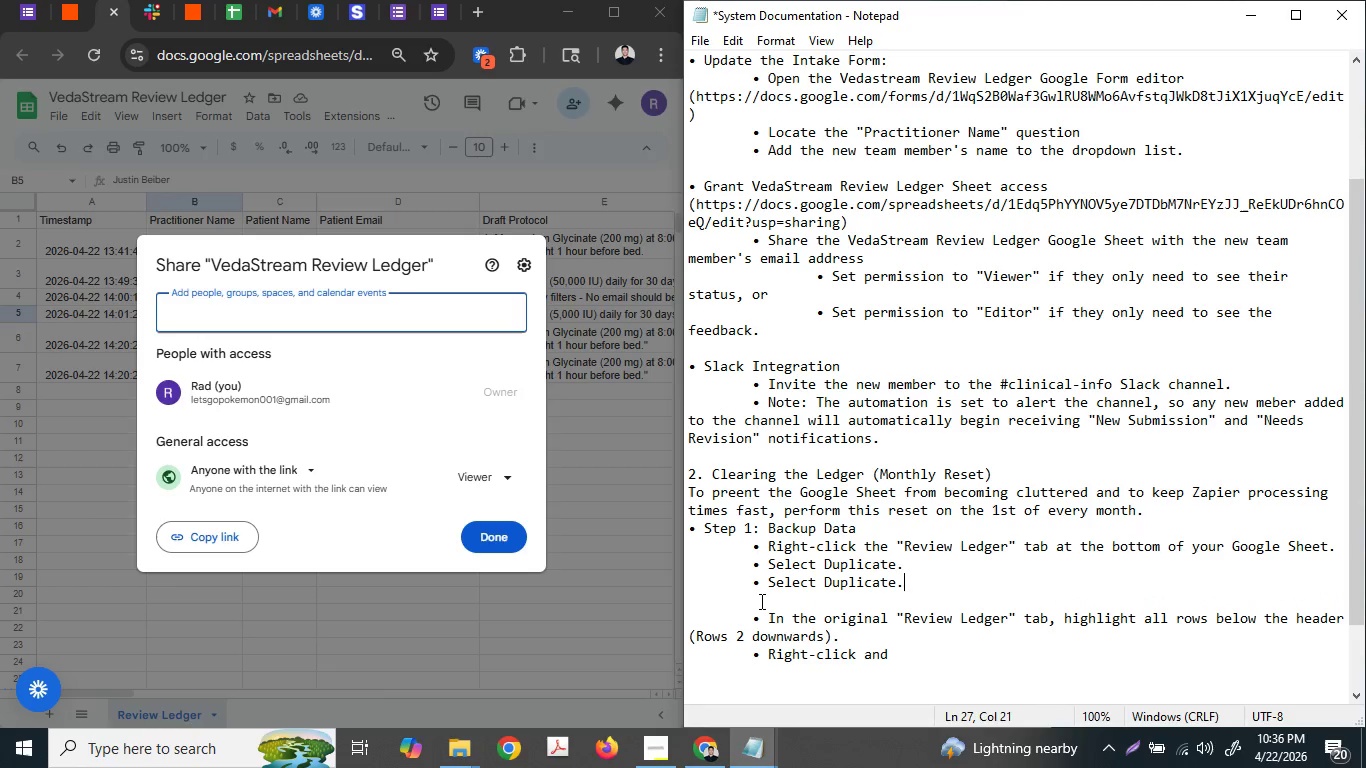 
key(ArrowLeft)
 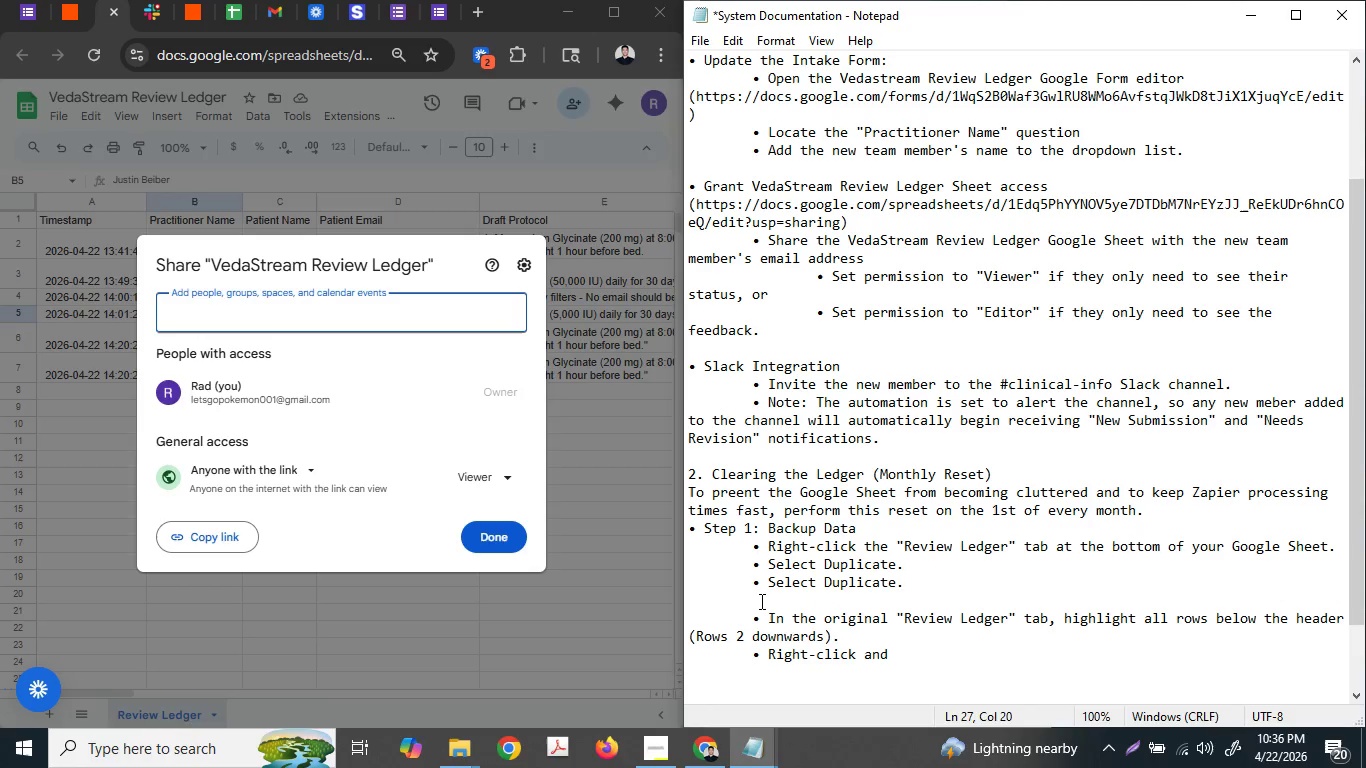 
hold_key(key=Backspace, duration=0.69)
 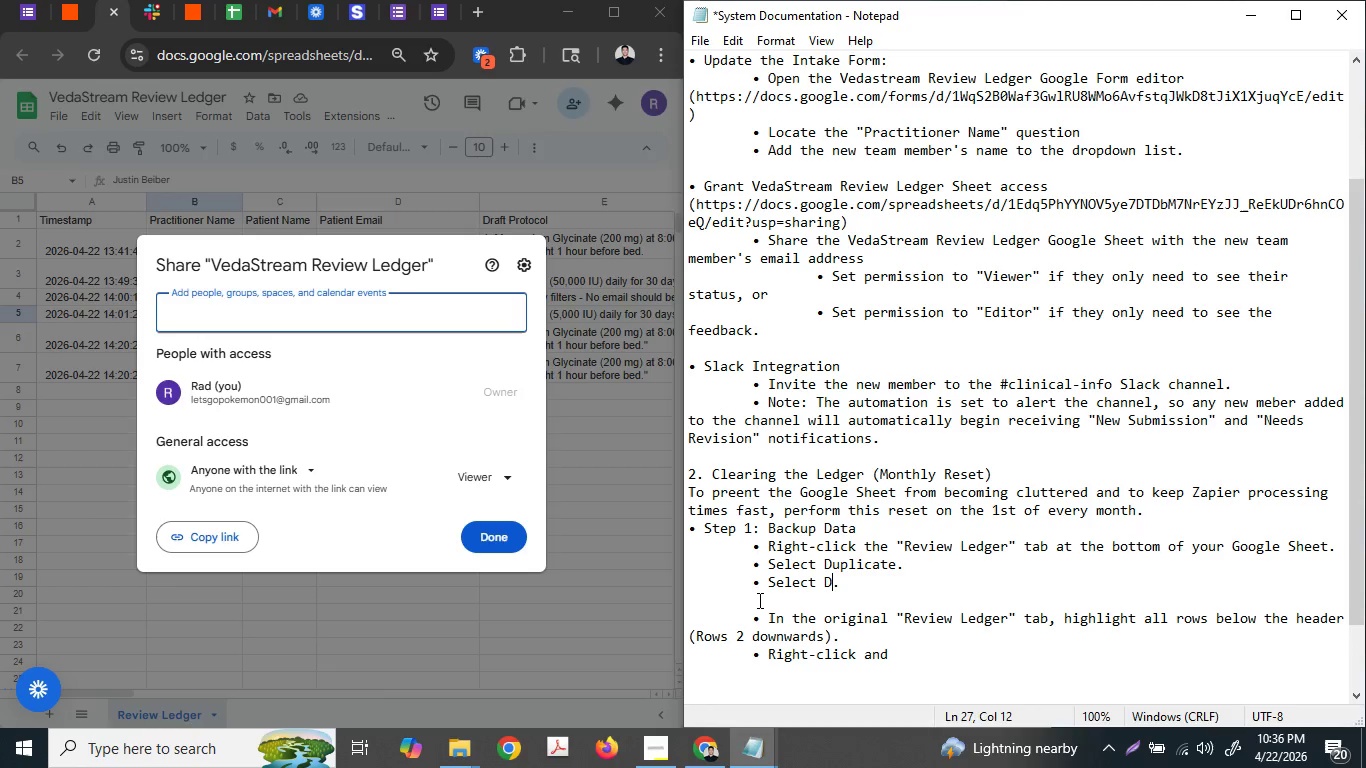 
hold_key(key=Backspace, duration=0.64)
 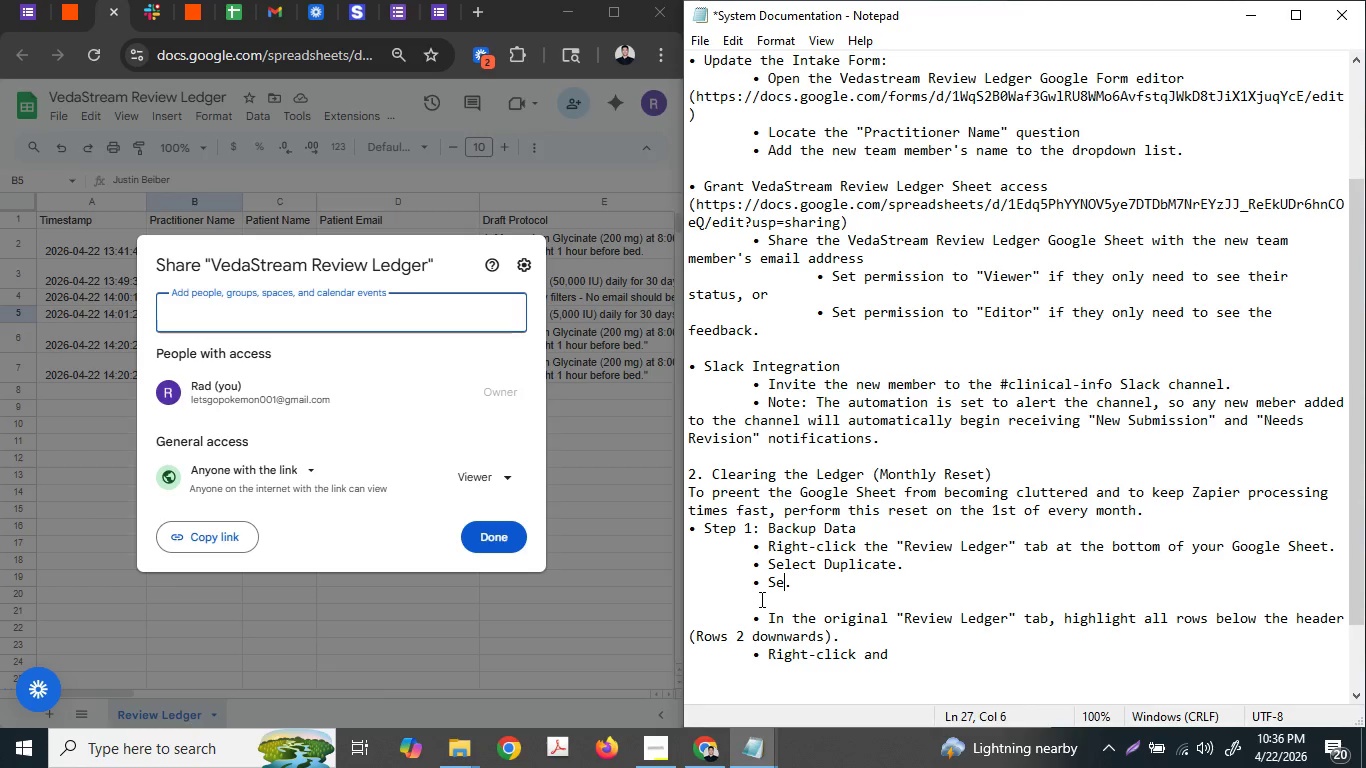 
key(Backspace)
key(Backspace)
key(Backspace)
type(Renat)
key(Backspace)
type(me the new tab (e.g., A)
 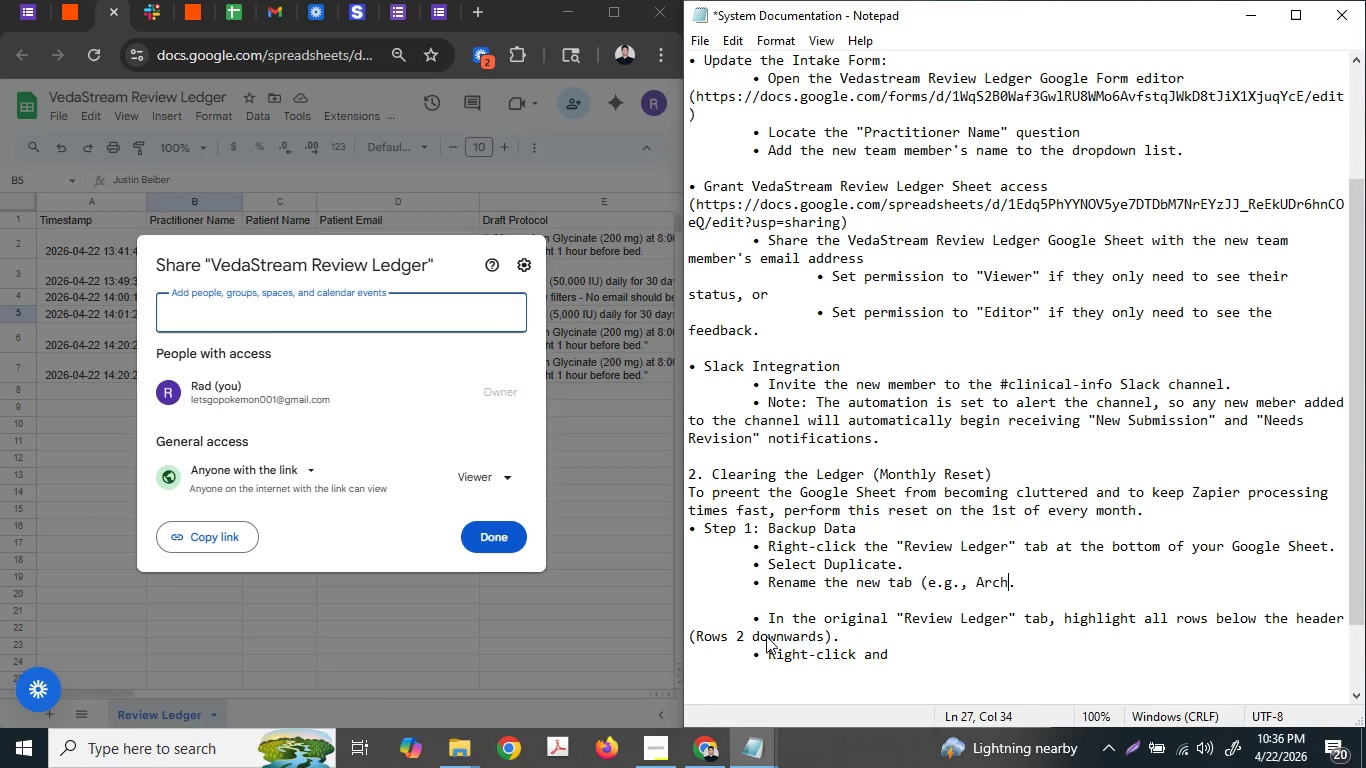 
 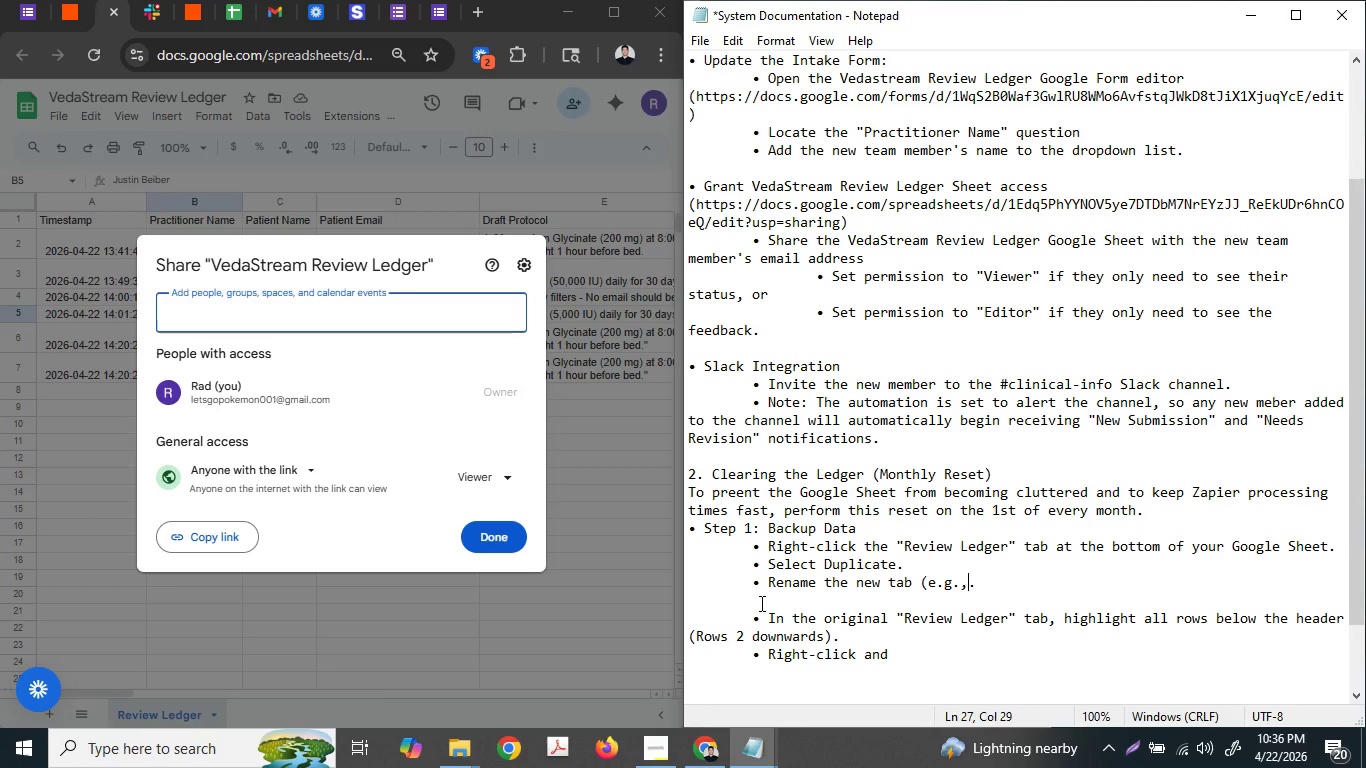 
type(rchive_April_2026)
key(Backspace)
type(-A)
 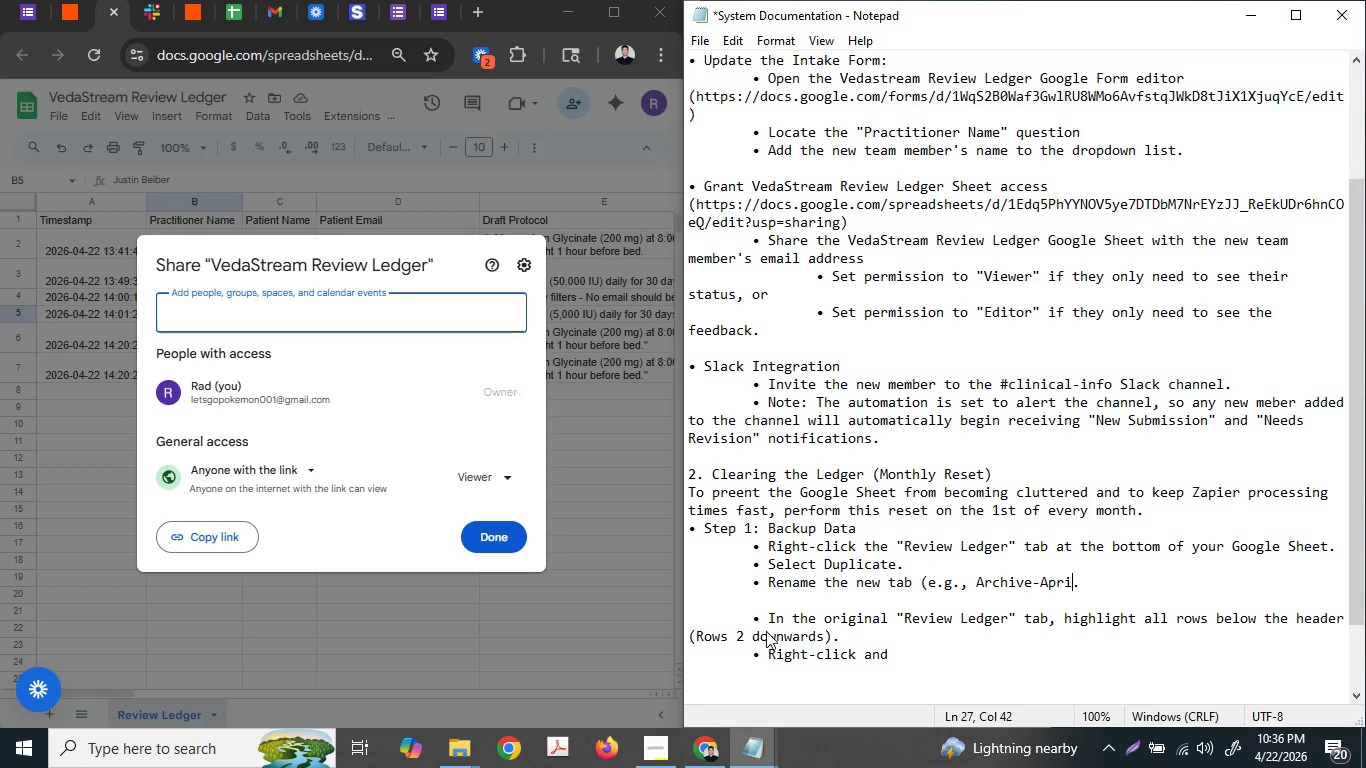 
 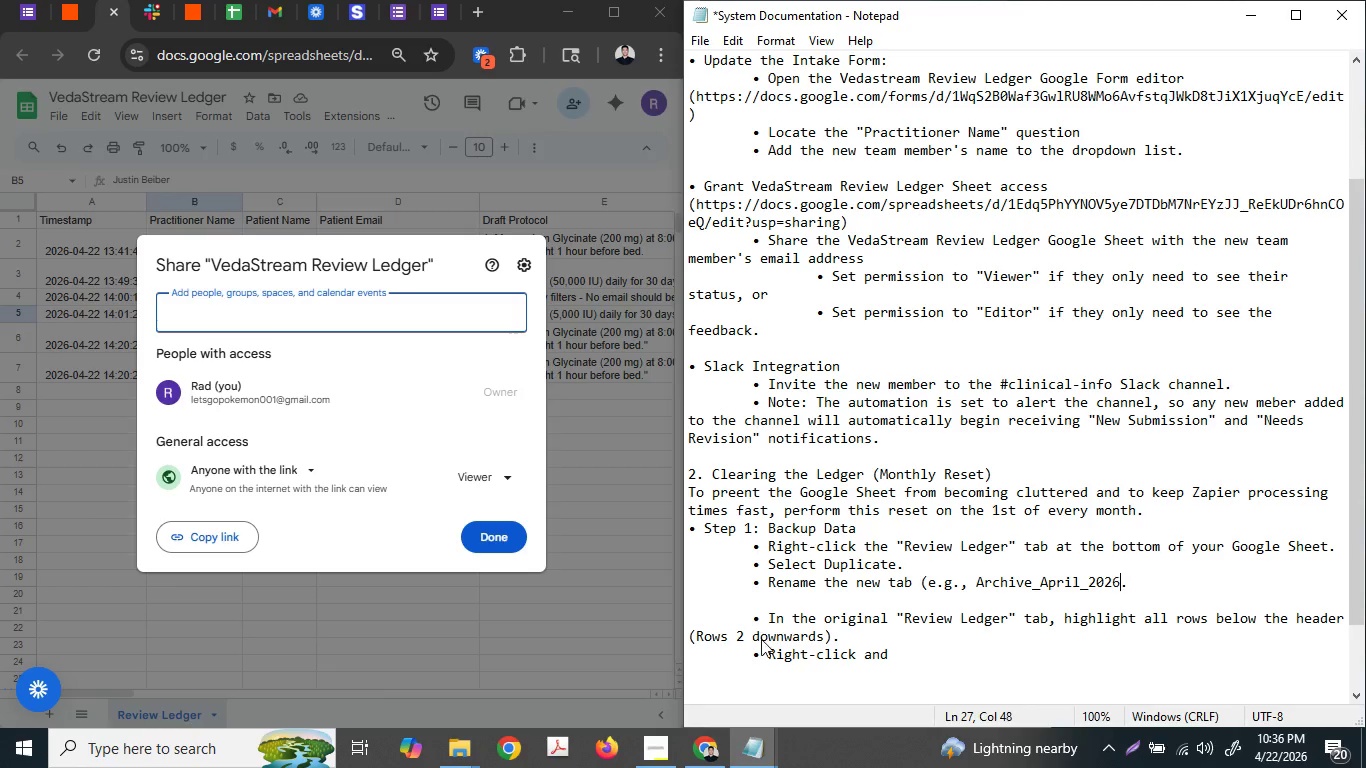 
type(pril )
key(Backspace)
type( 2026)
 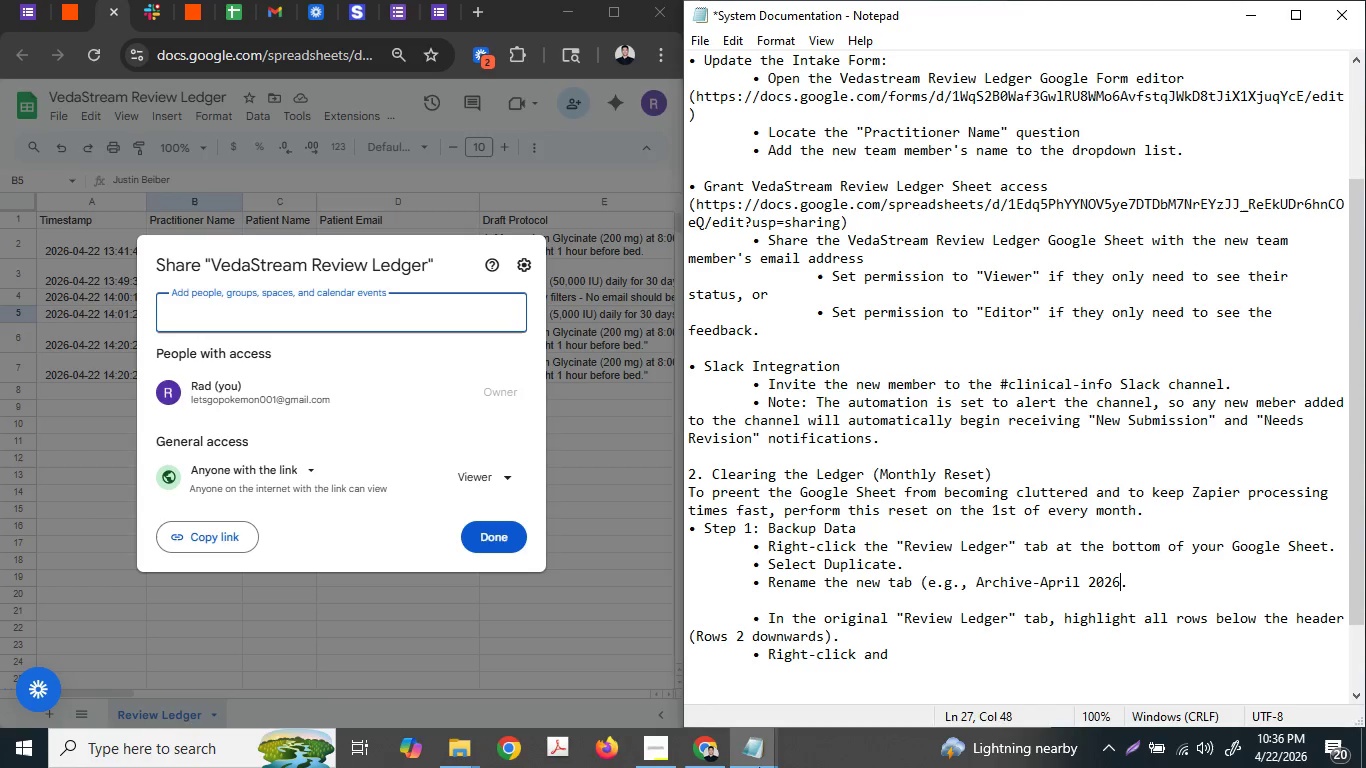 
key(Shift+ShiftLeft)
 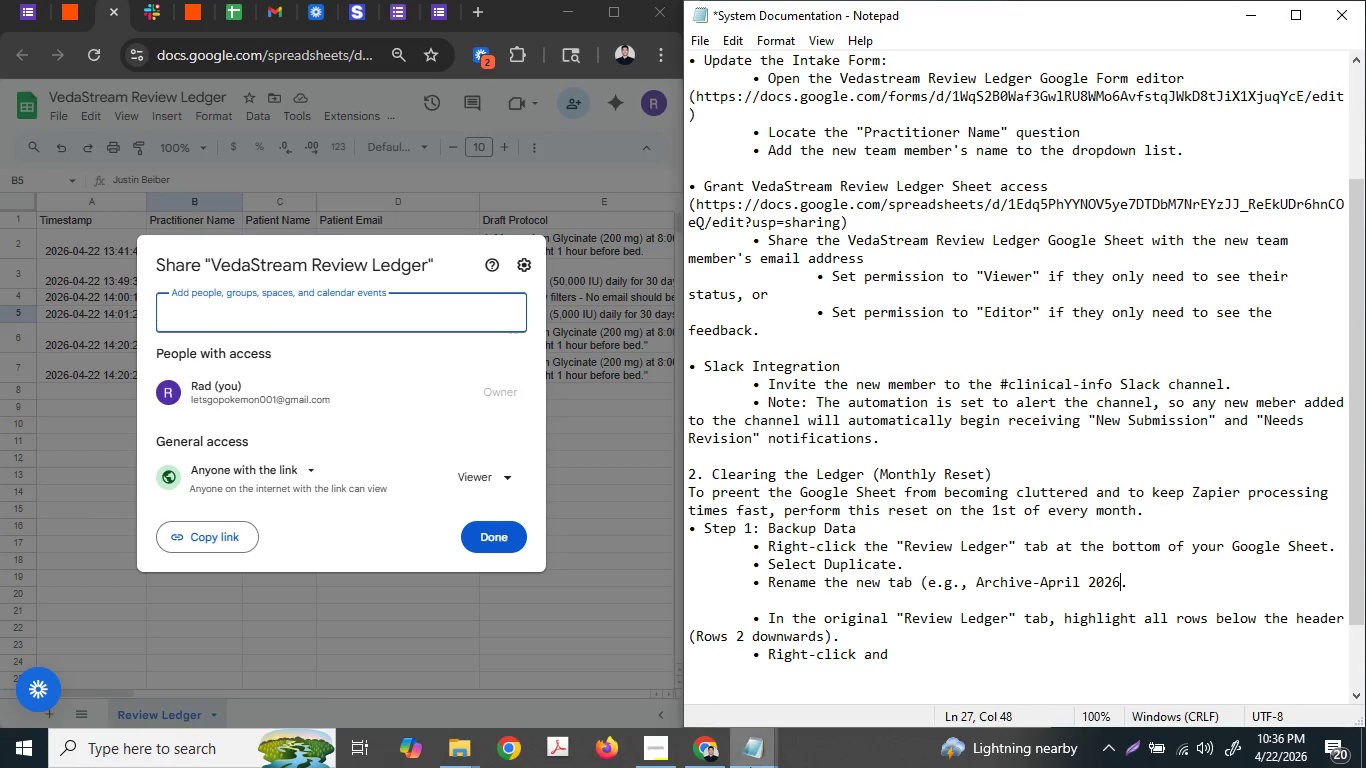 
key(Shift+Minus)
 